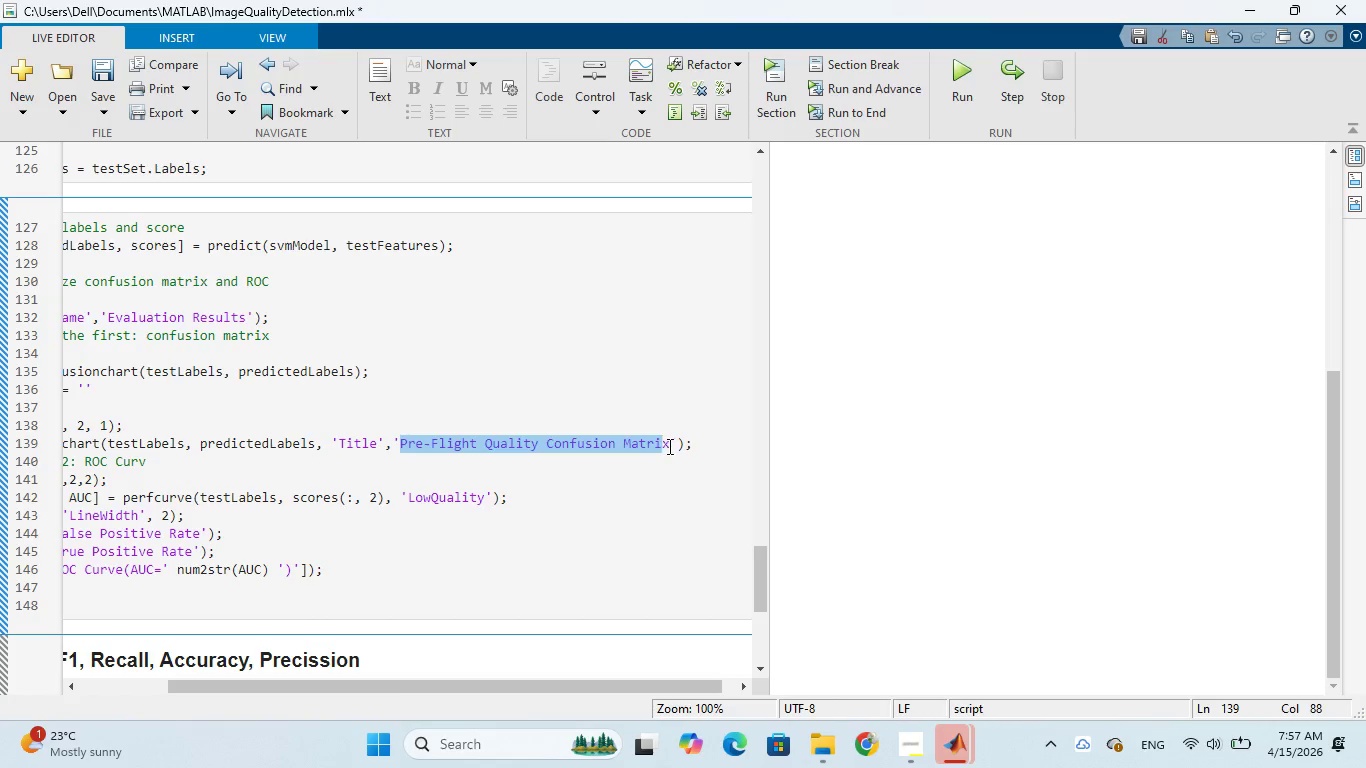 
left_click([668, 446])
 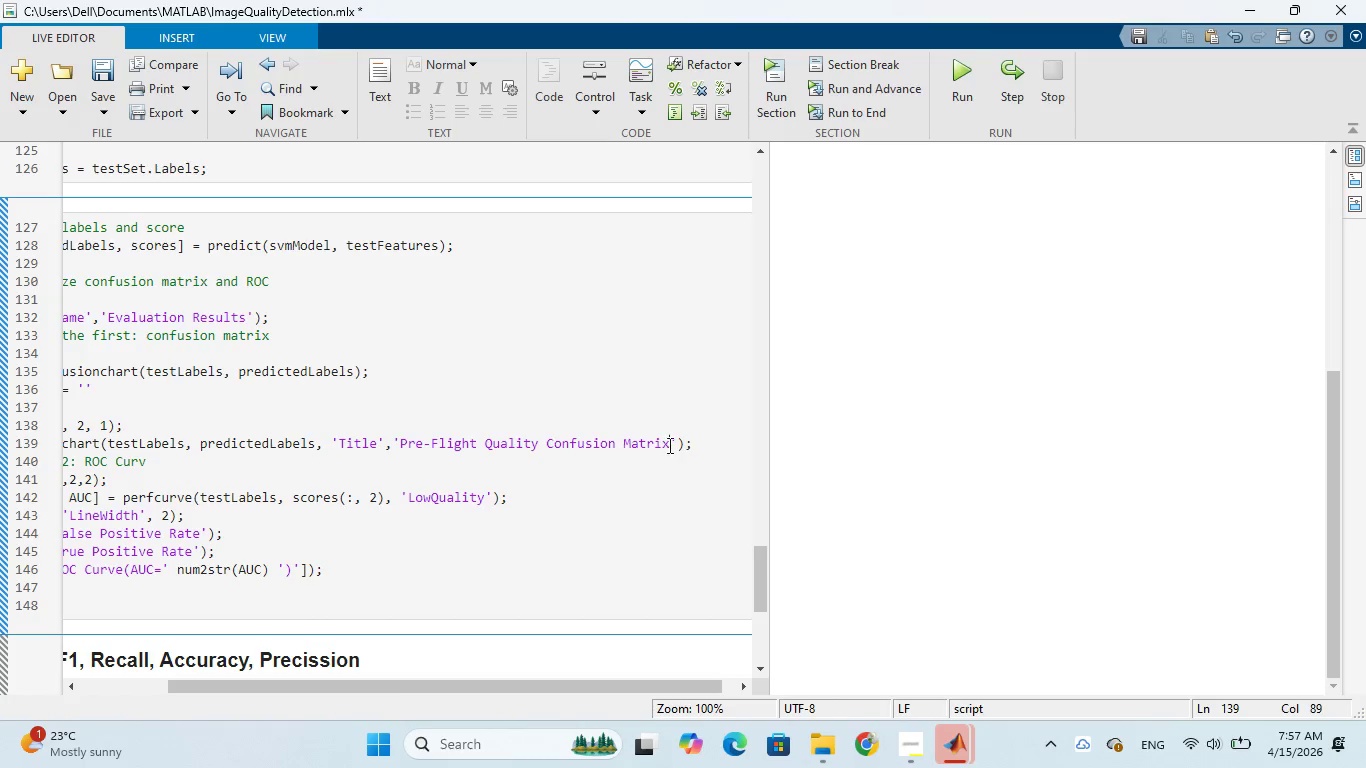 
left_click_drag(start_coordinate=[668, 446], to_coordinate=[421, 442])
 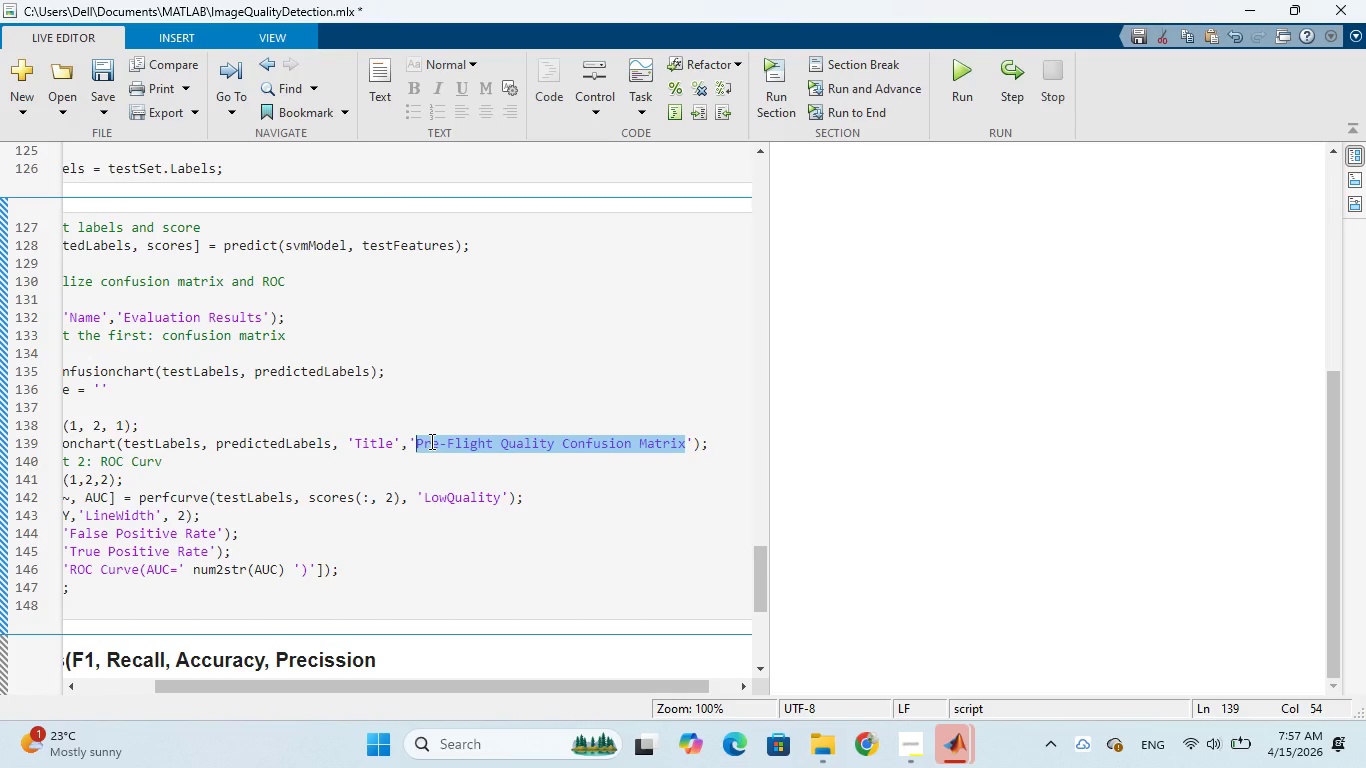 
right_click([430, 441])
 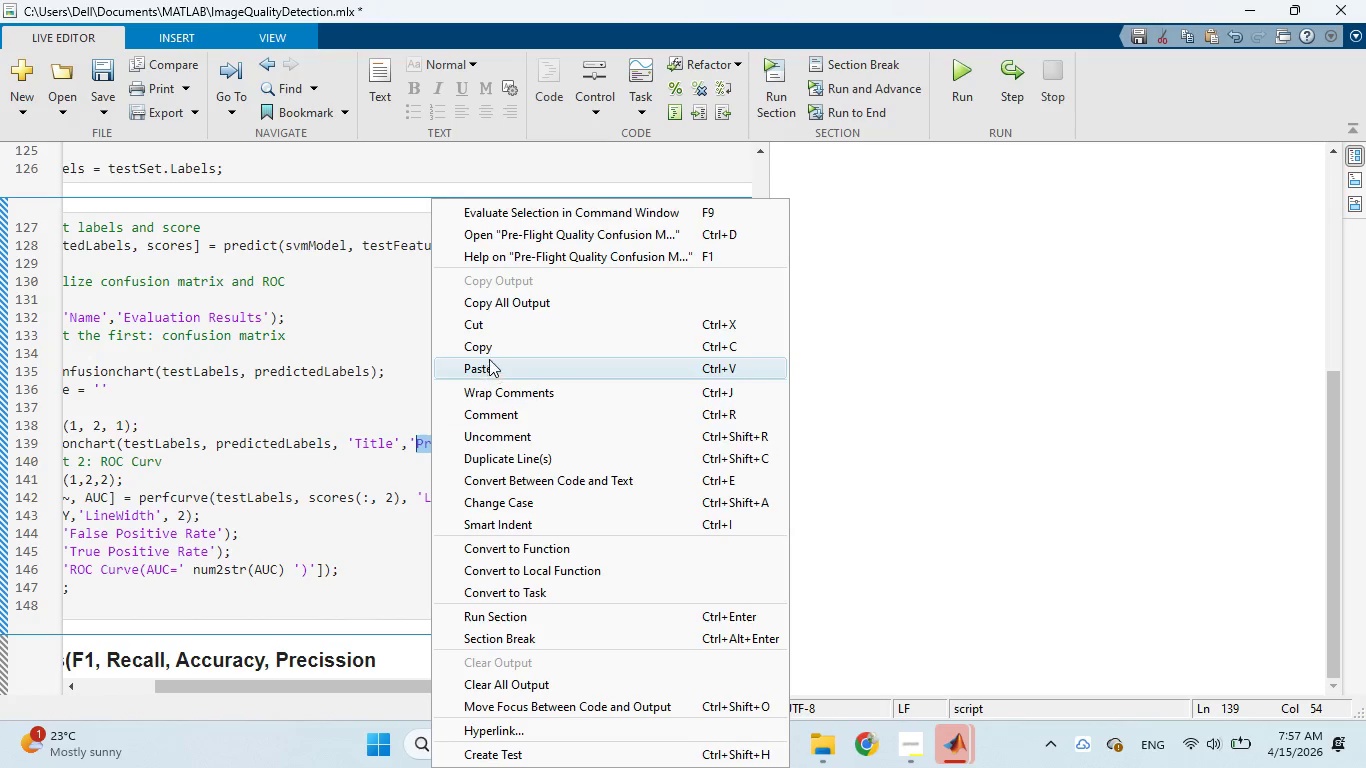 
left_click([493, 345])
 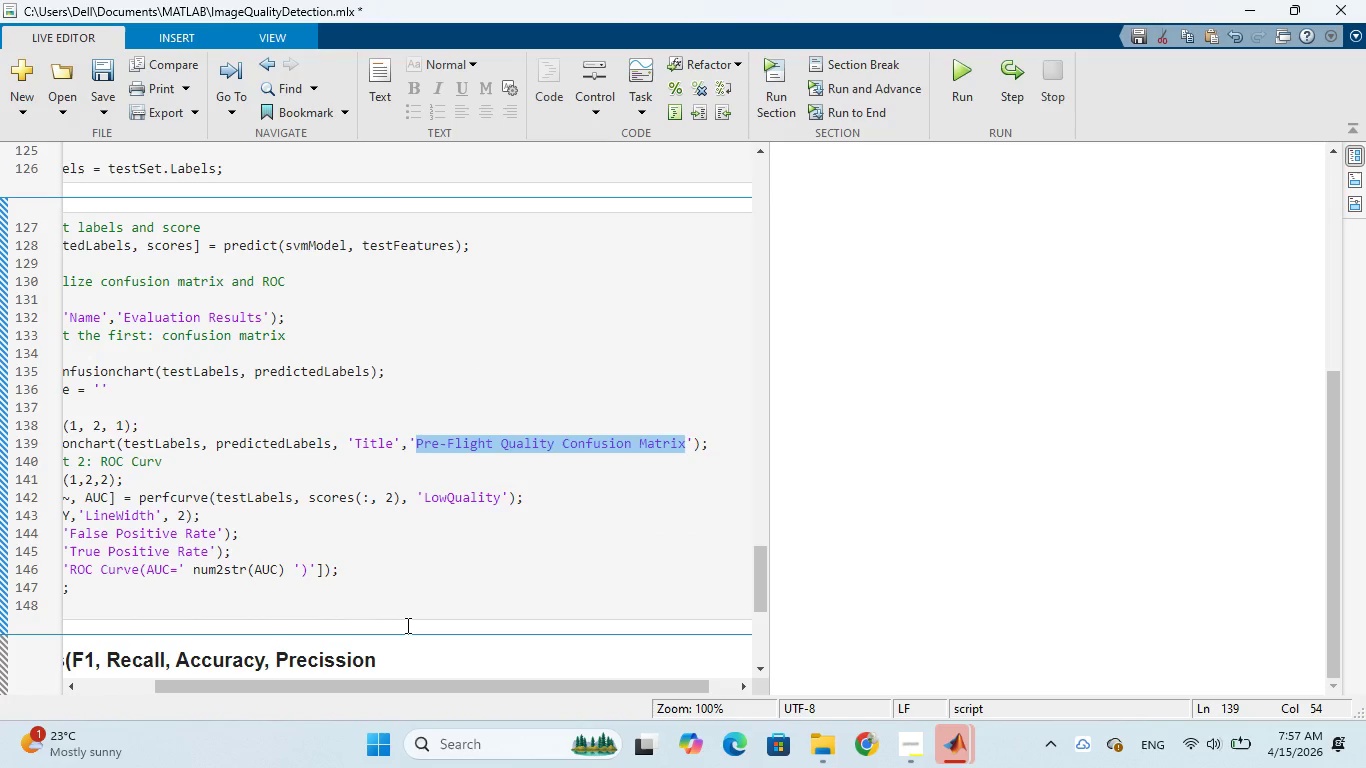 
left_click([401, 623])
 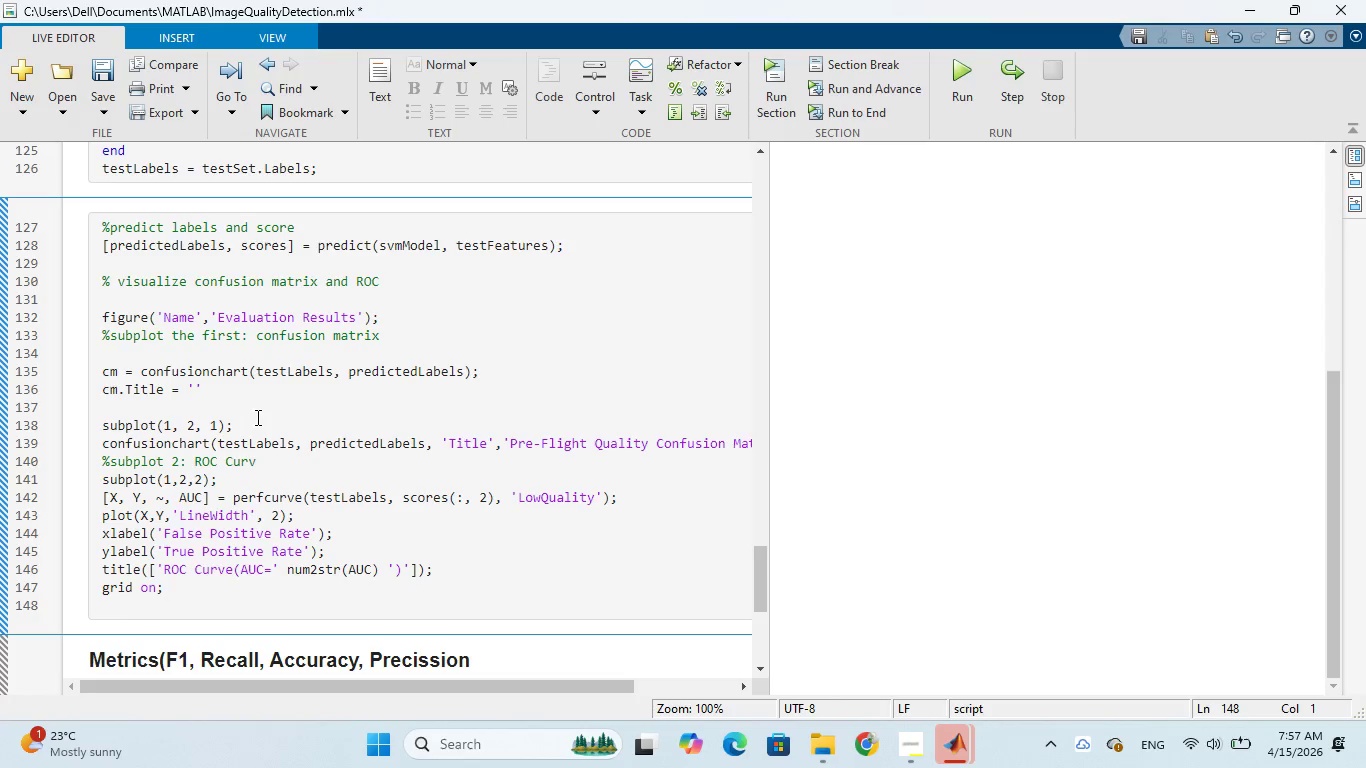 
wait(5.72)
 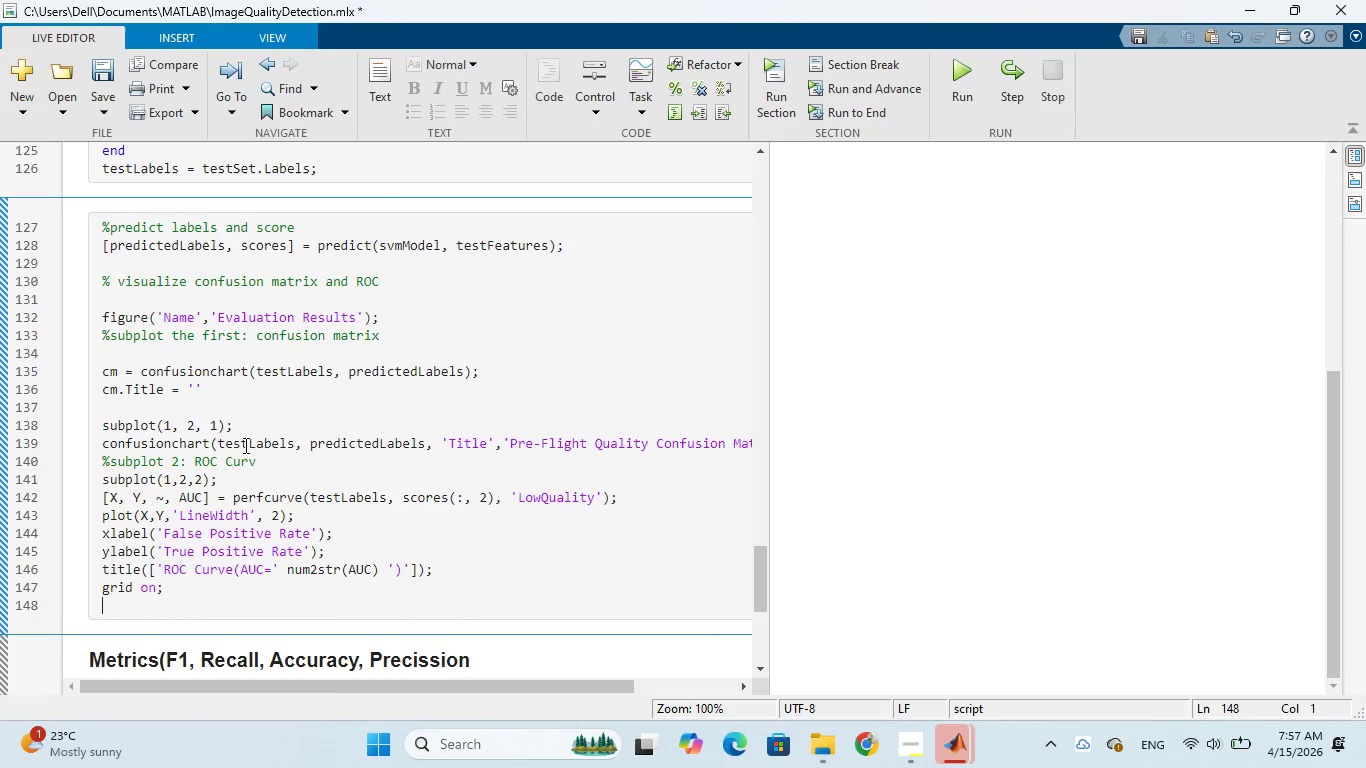 
left_click([194, 384])
 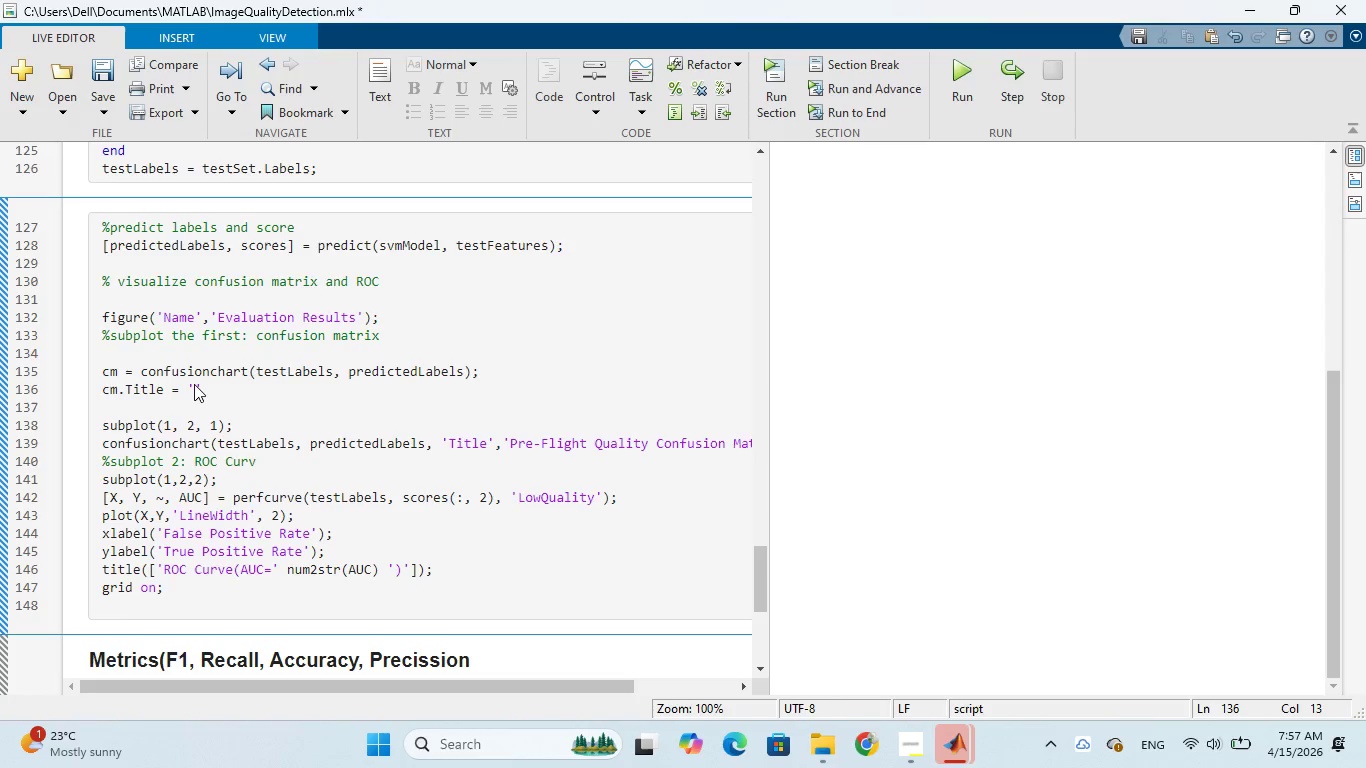 
key(Control+V)
 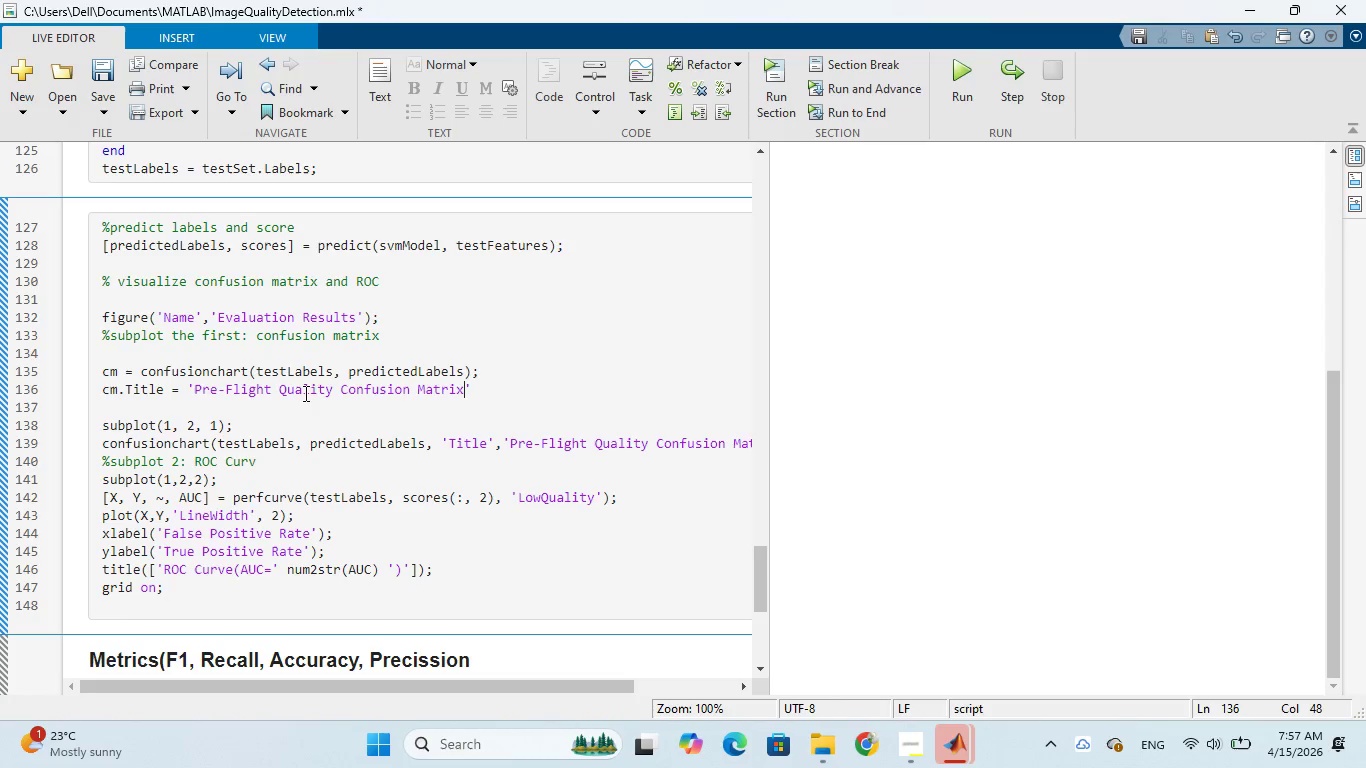 
left_click([484, 393])
 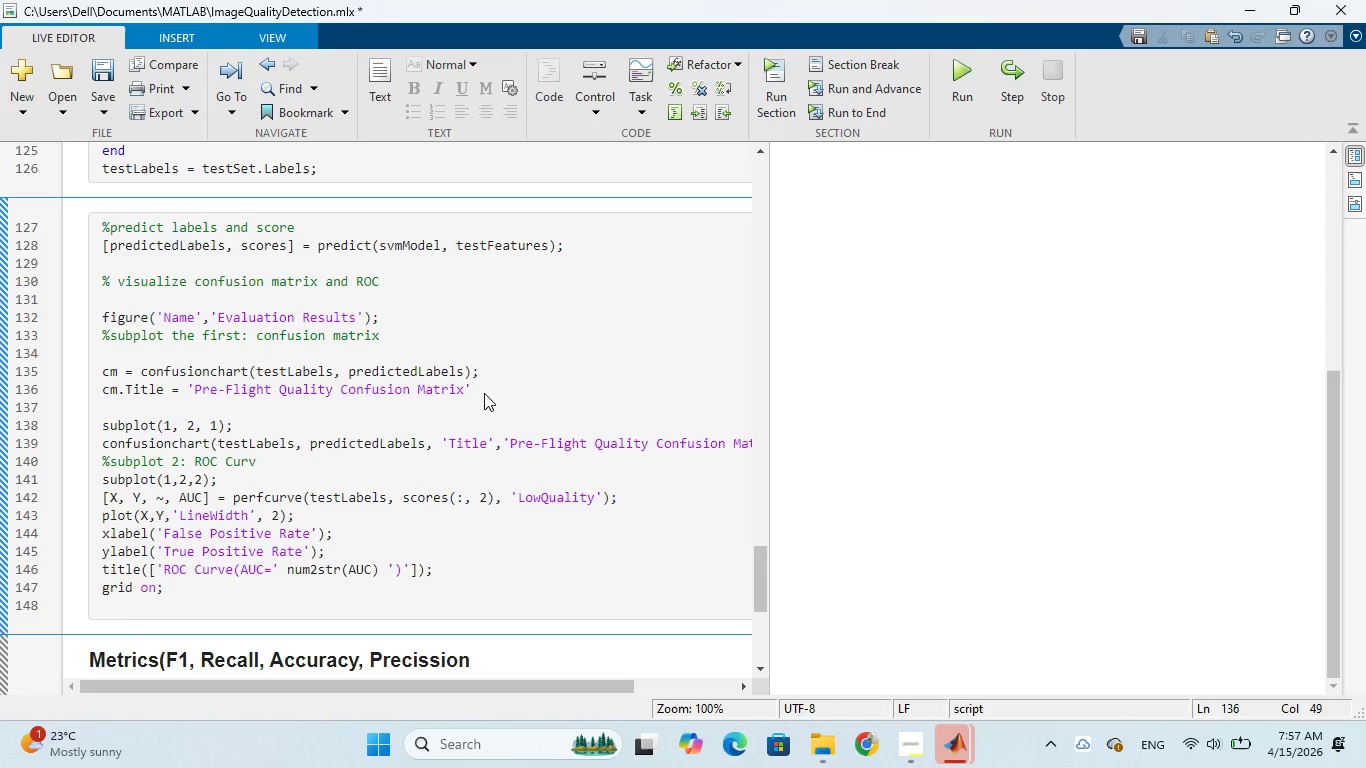 
key(Semicolon)
 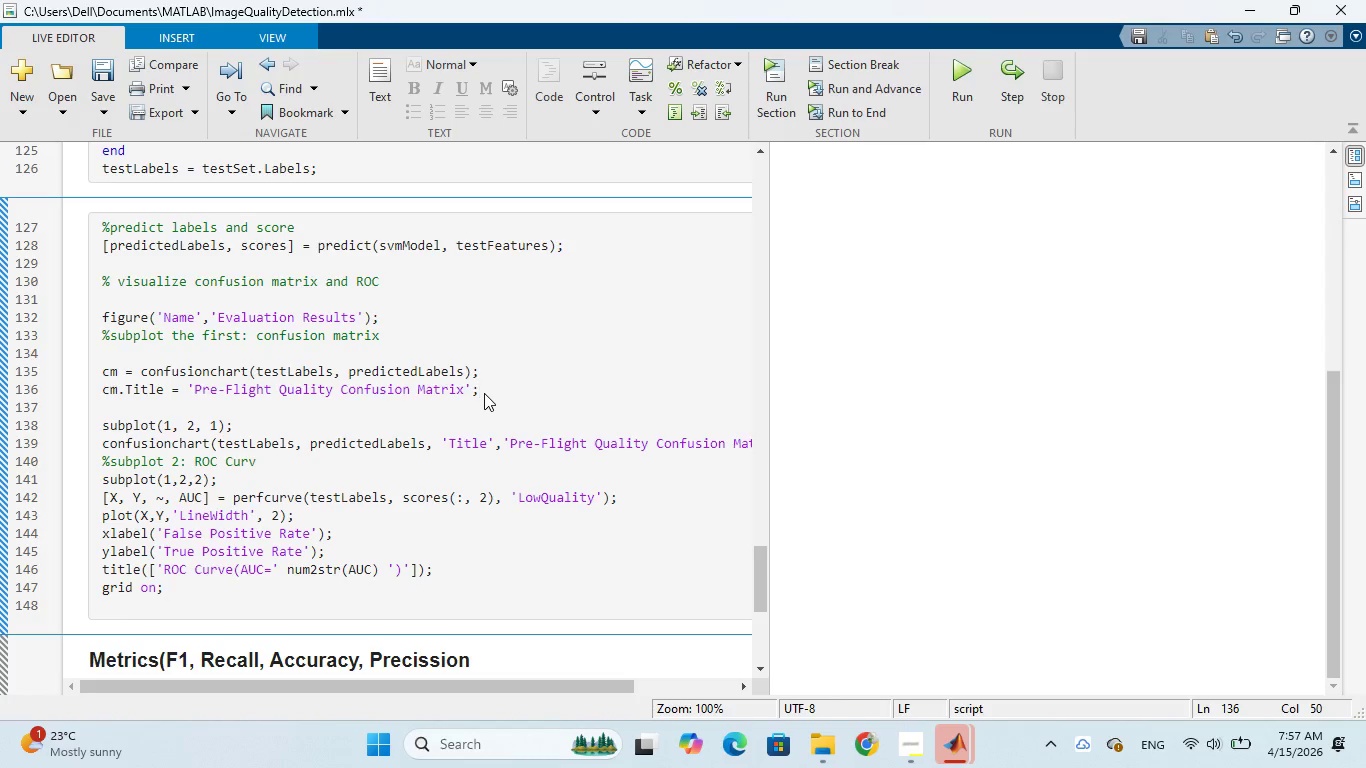 
key(Enter)
 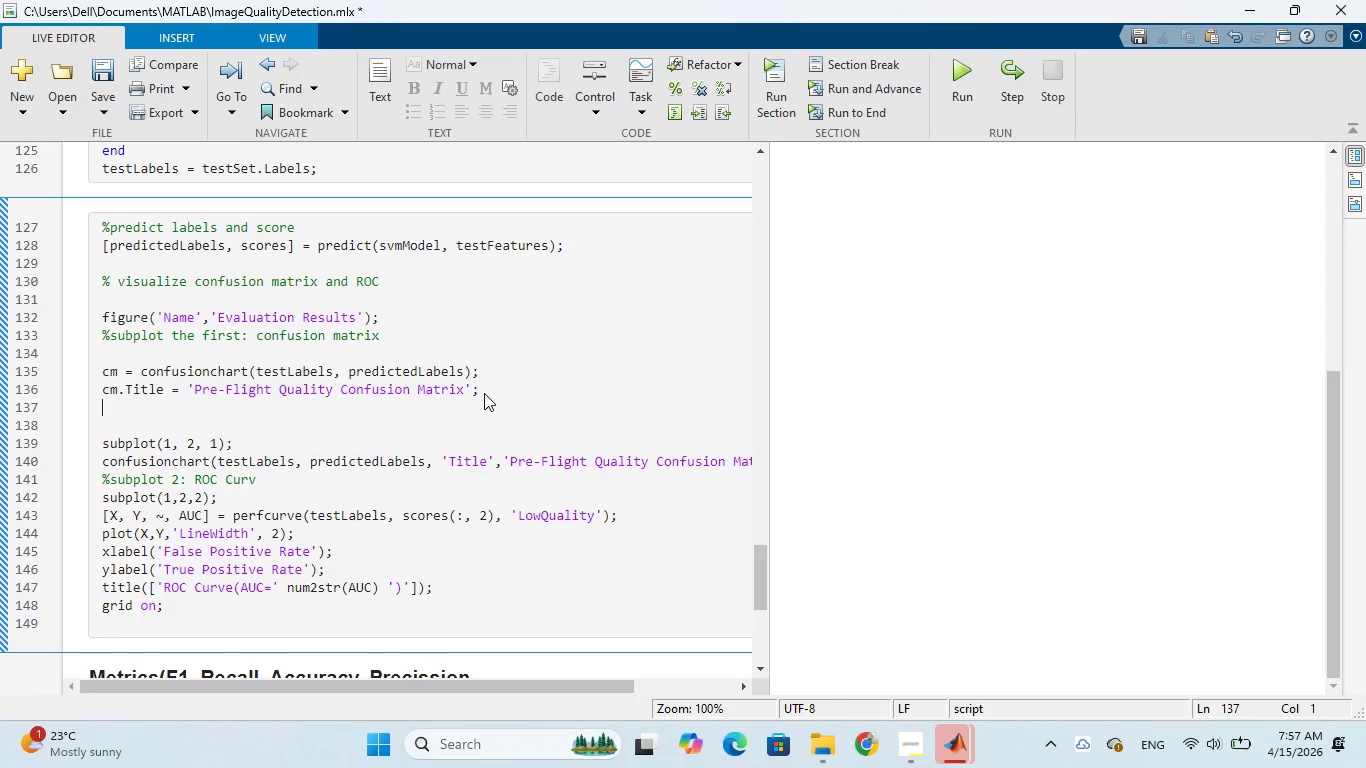 
type(cm.Ro)
 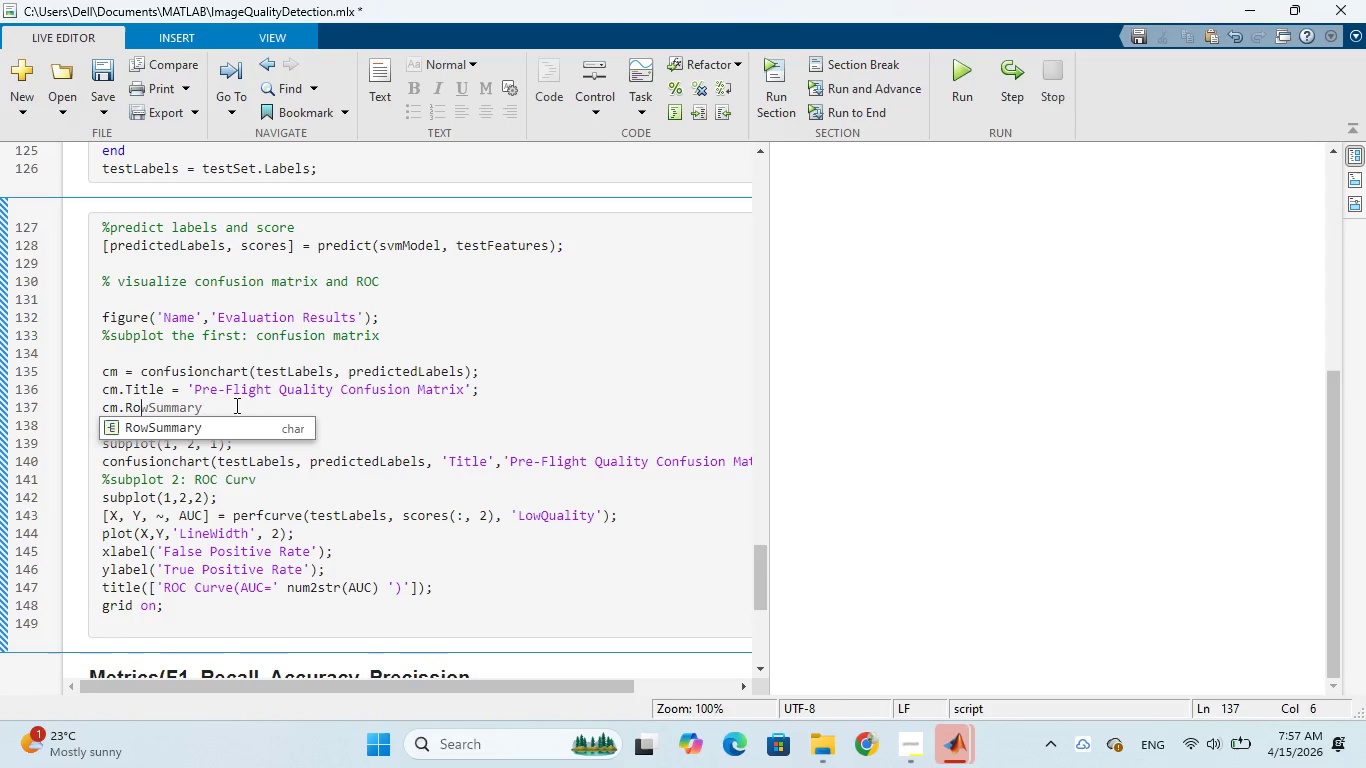 
left_click([190, 431])
 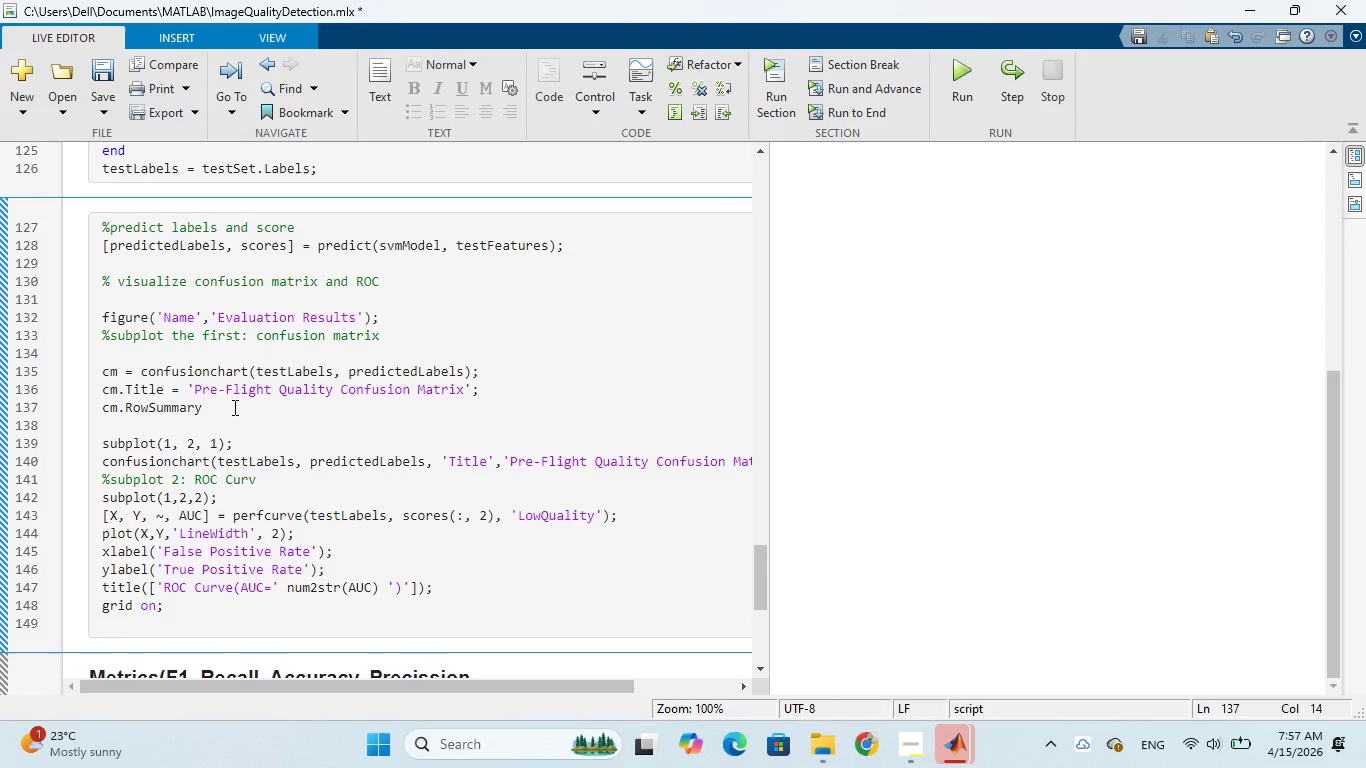 
key(Space)
 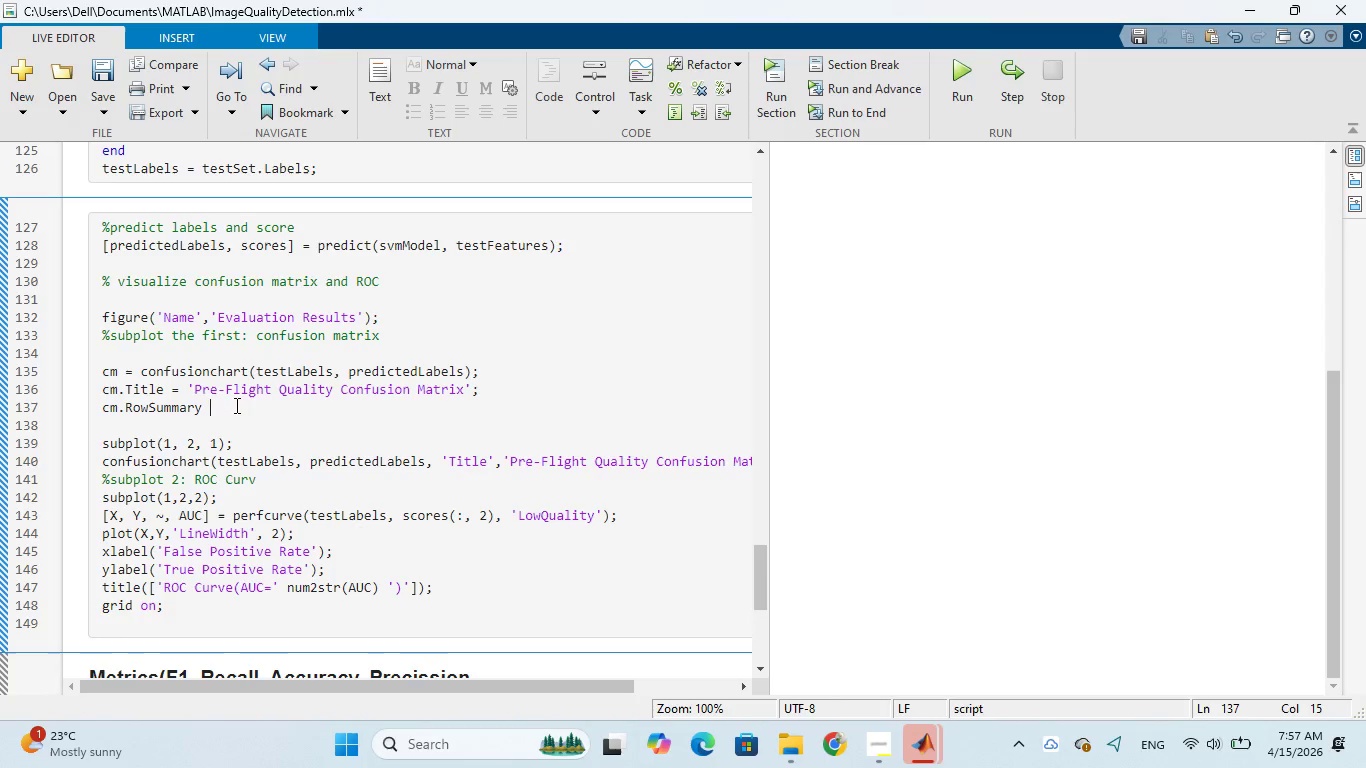 
key(Equal)
 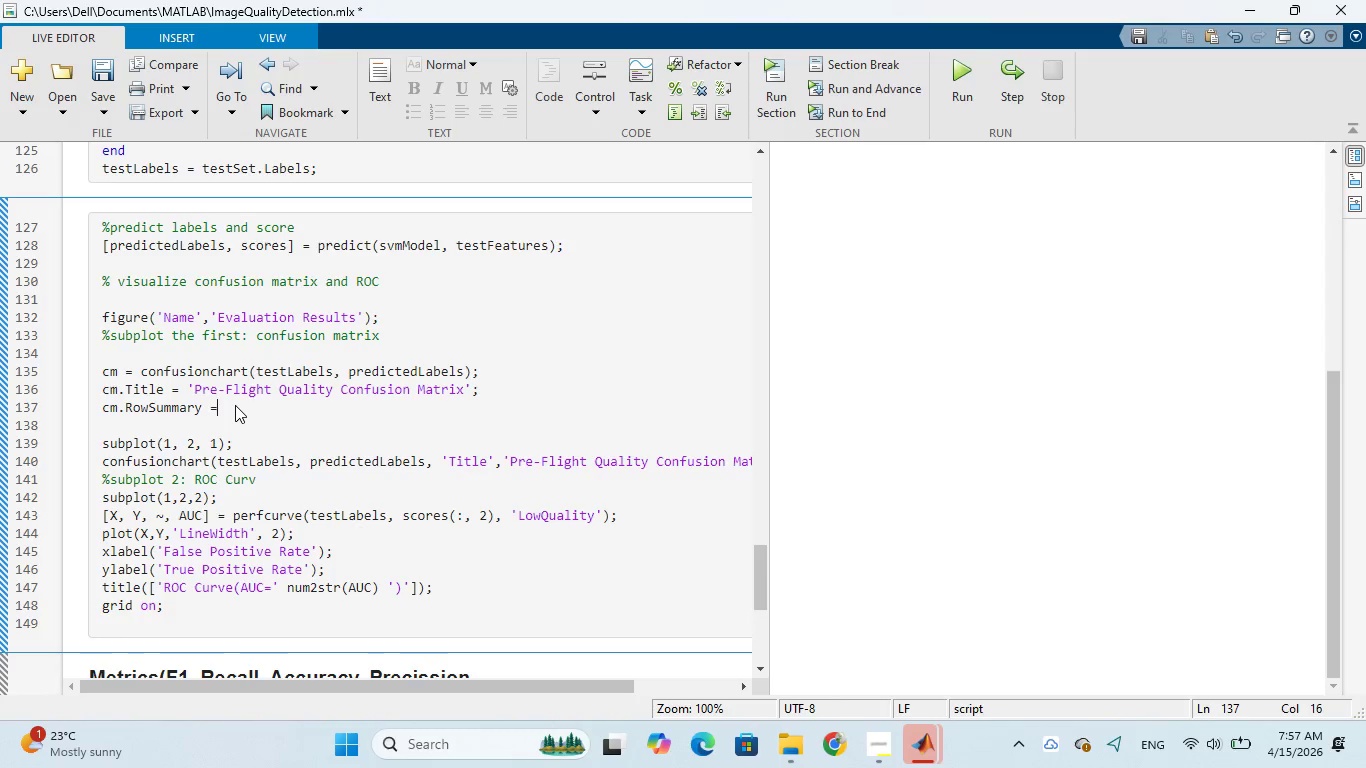 
key(Space)
 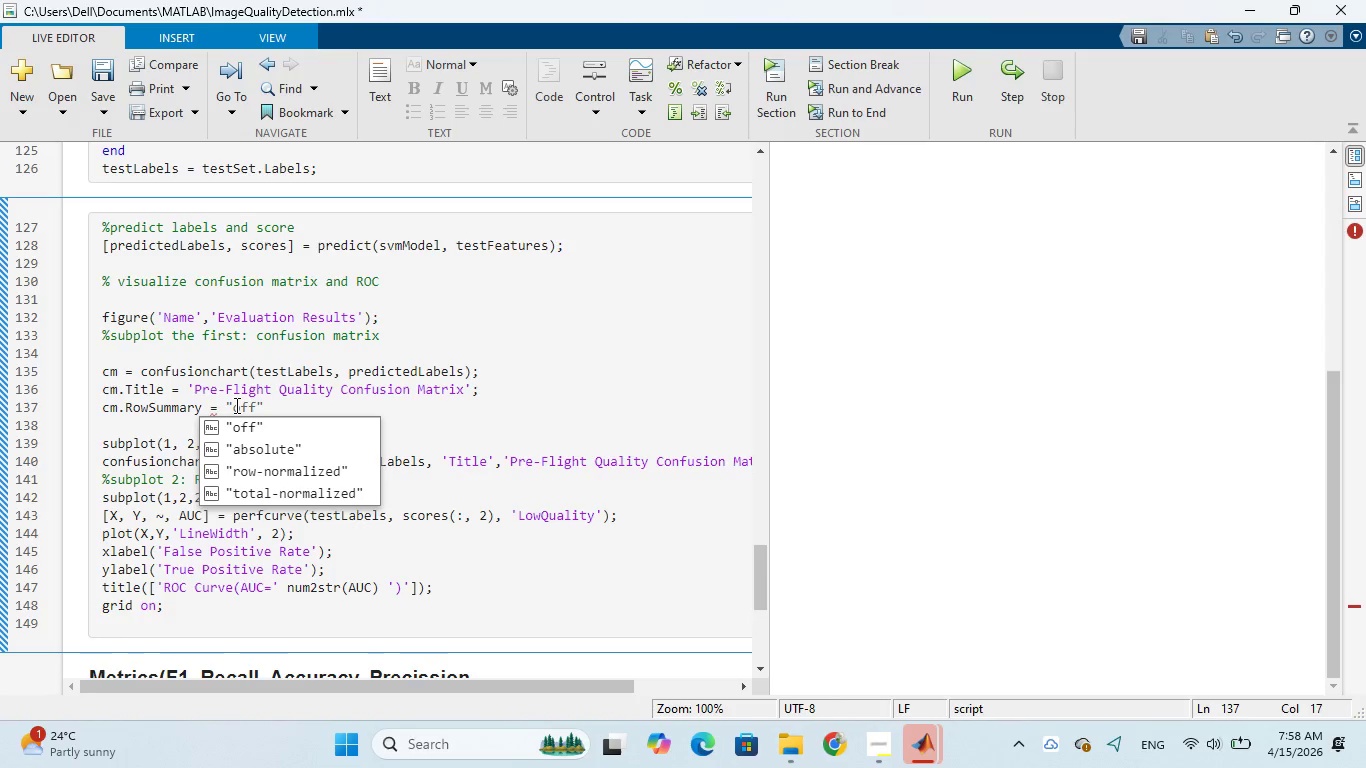 
wait(6.8)
 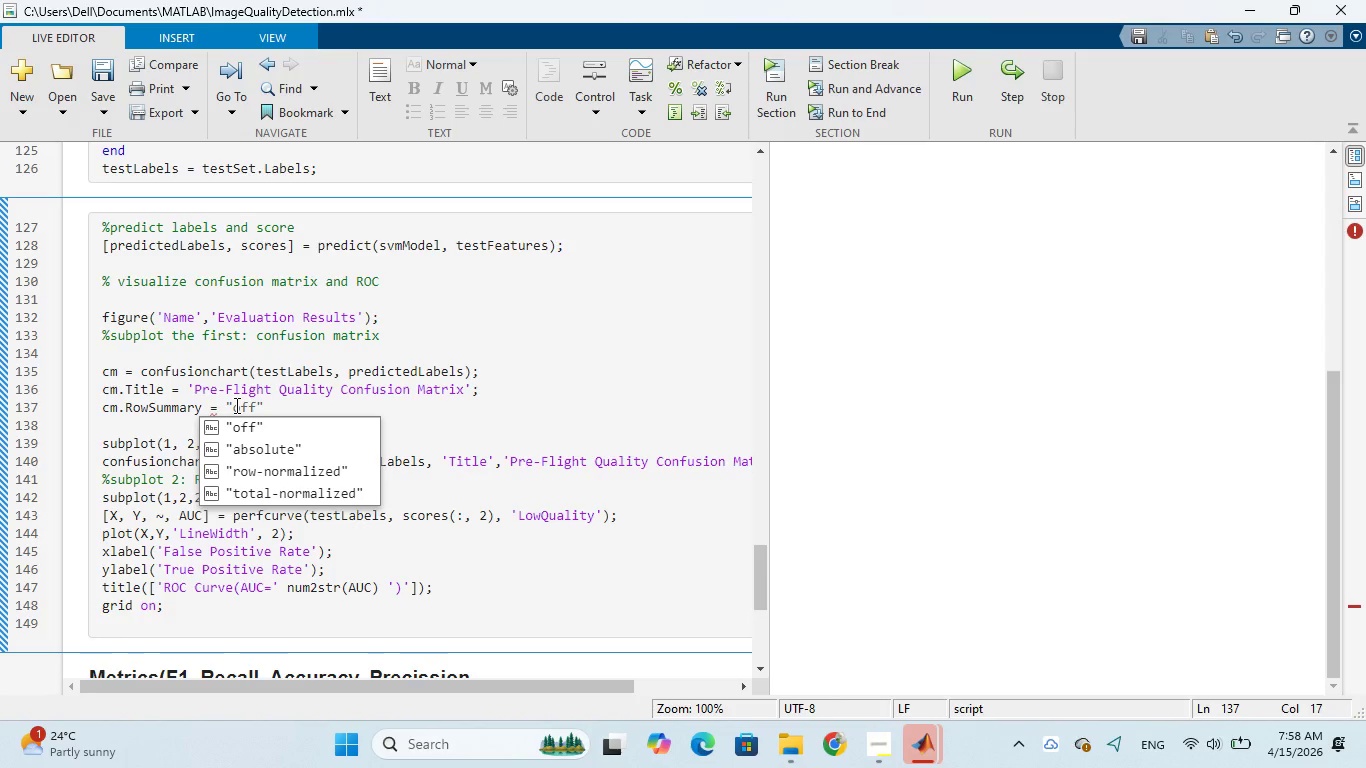 
key(Quote)
 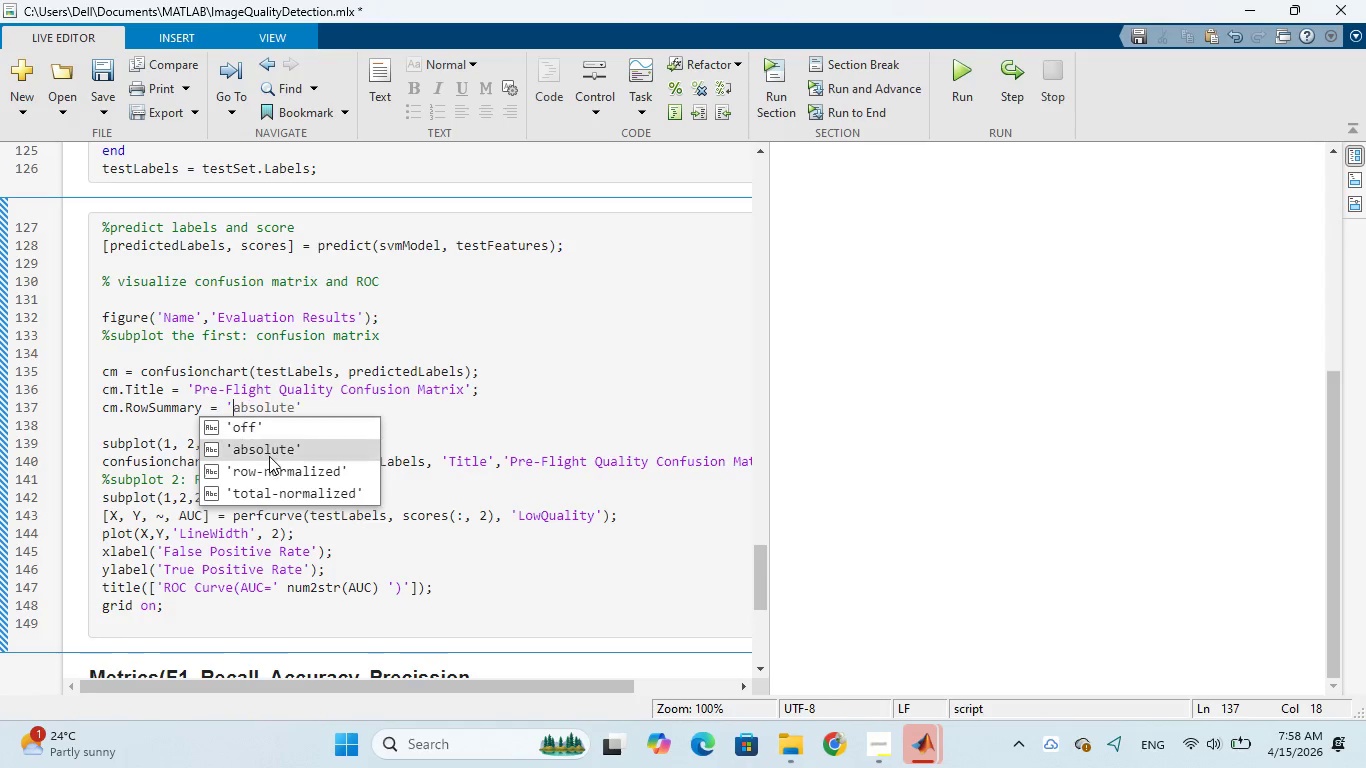 
left_click([269, 466])
 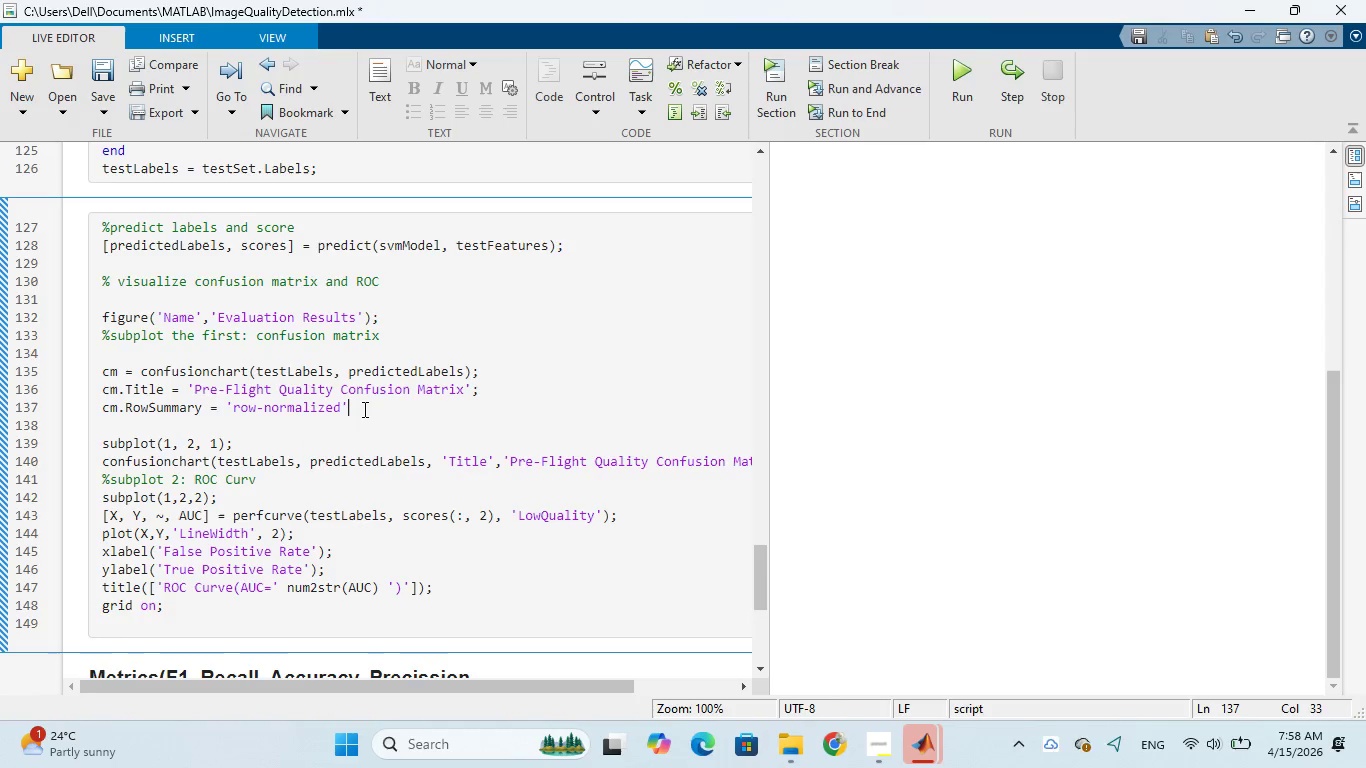 
key(Semicolon)
 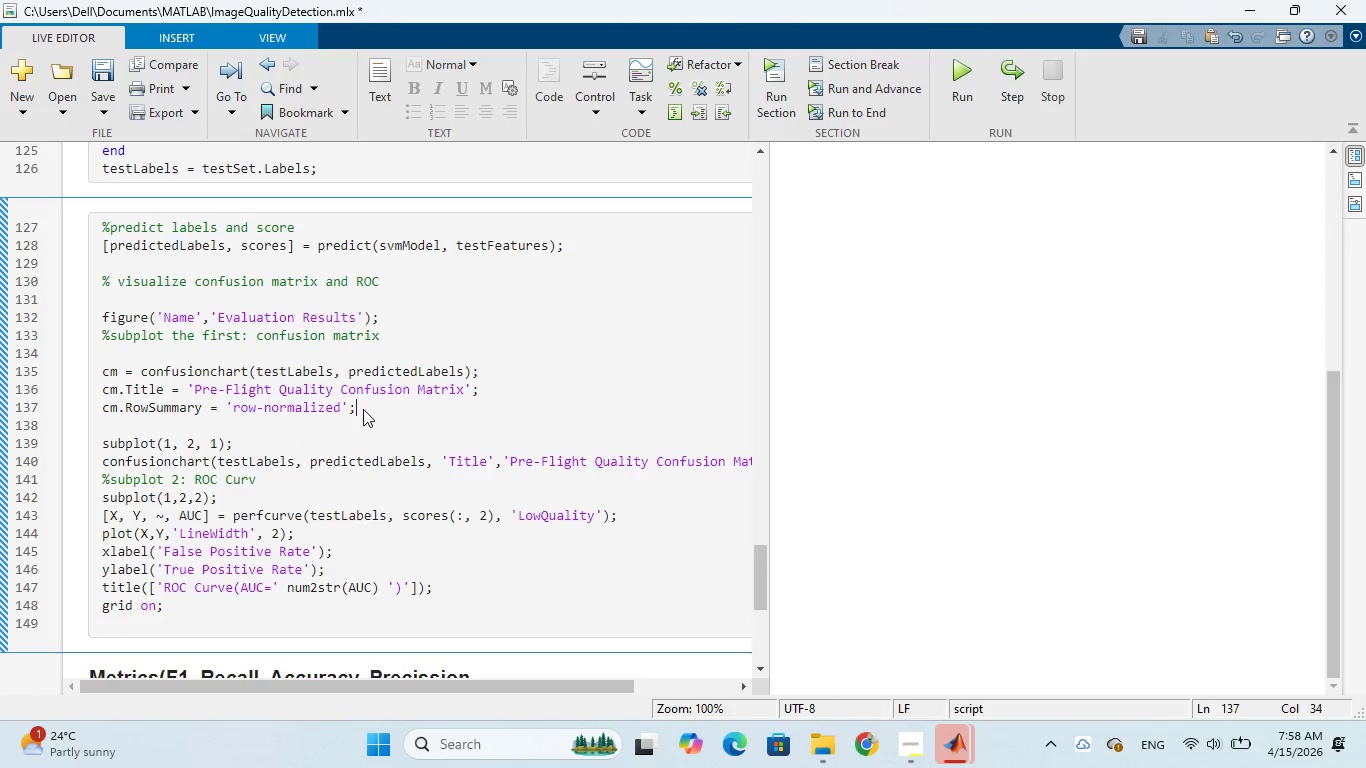 
key(Enter)
 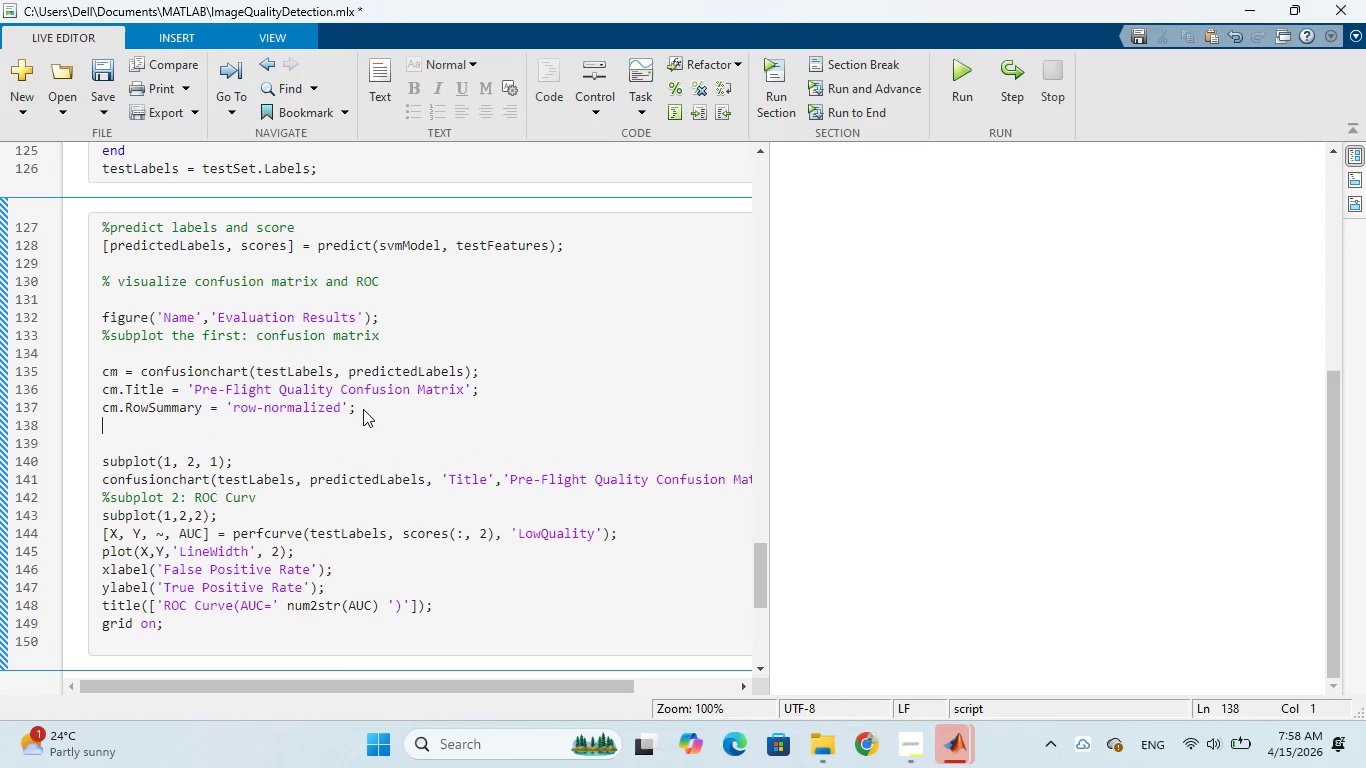 
type(cm.col)
 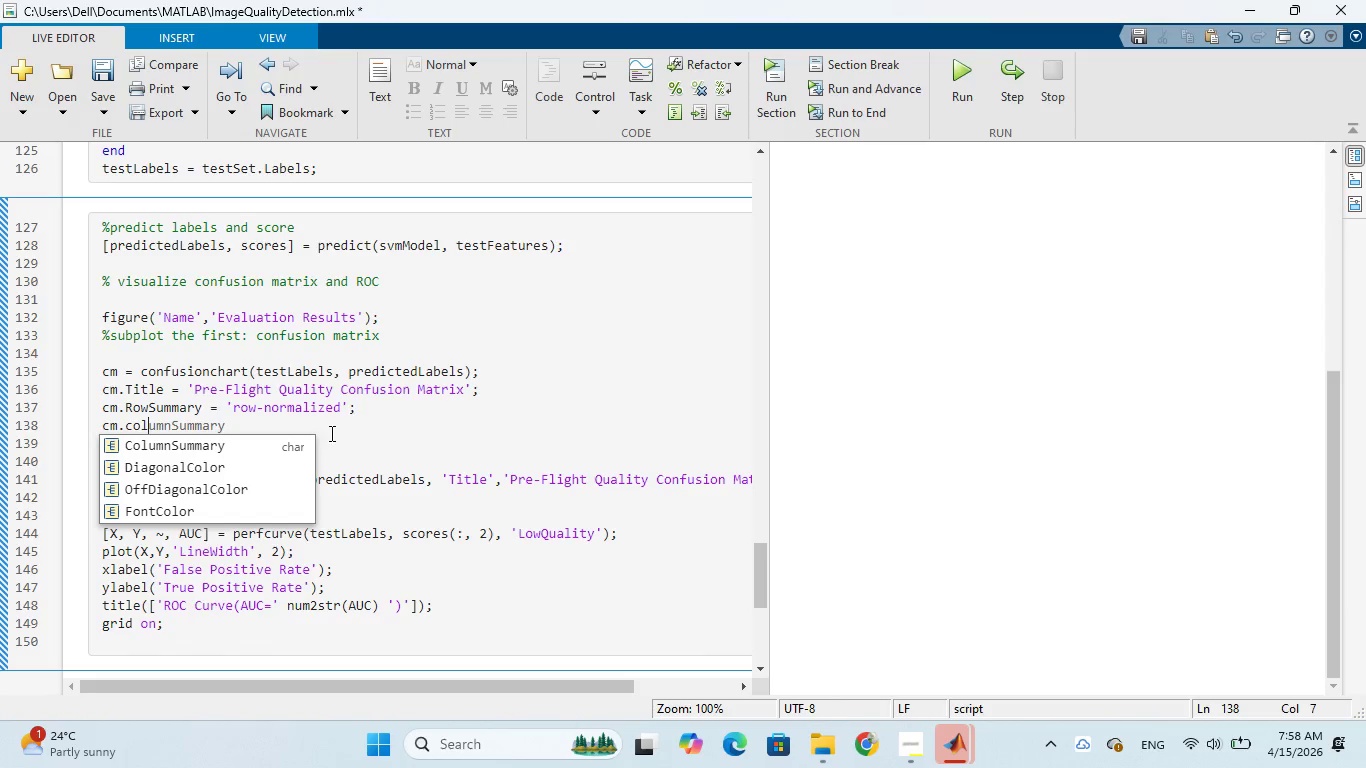 
left_click([218, 440])
 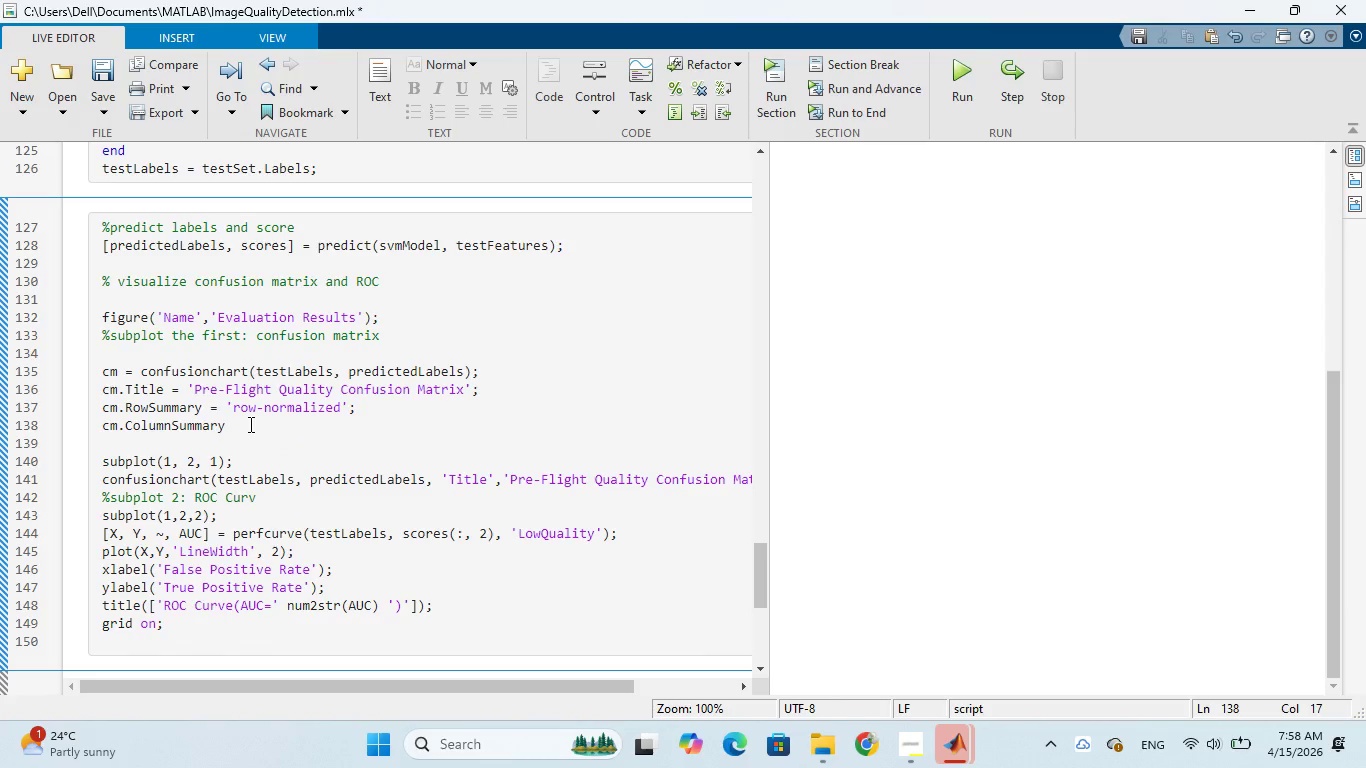 
key(Space)
 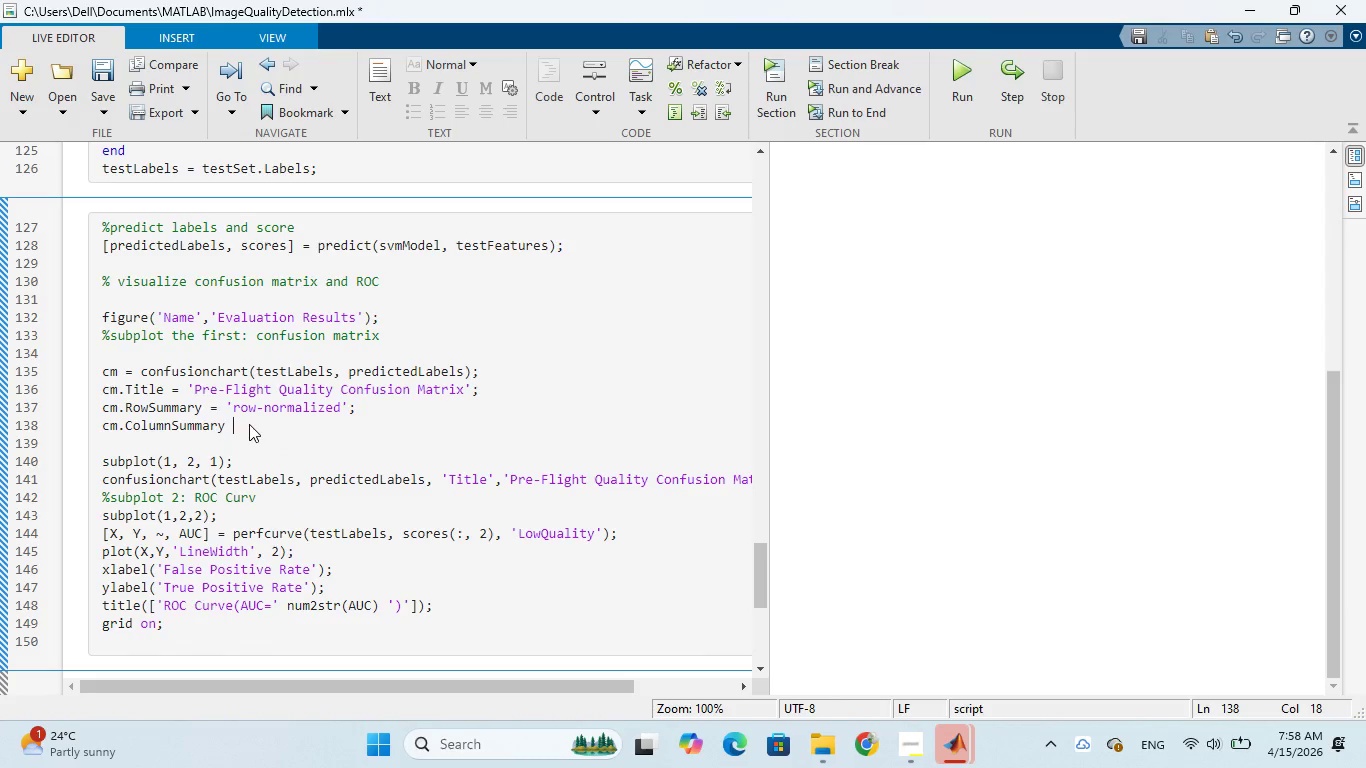 
key(Equal)
 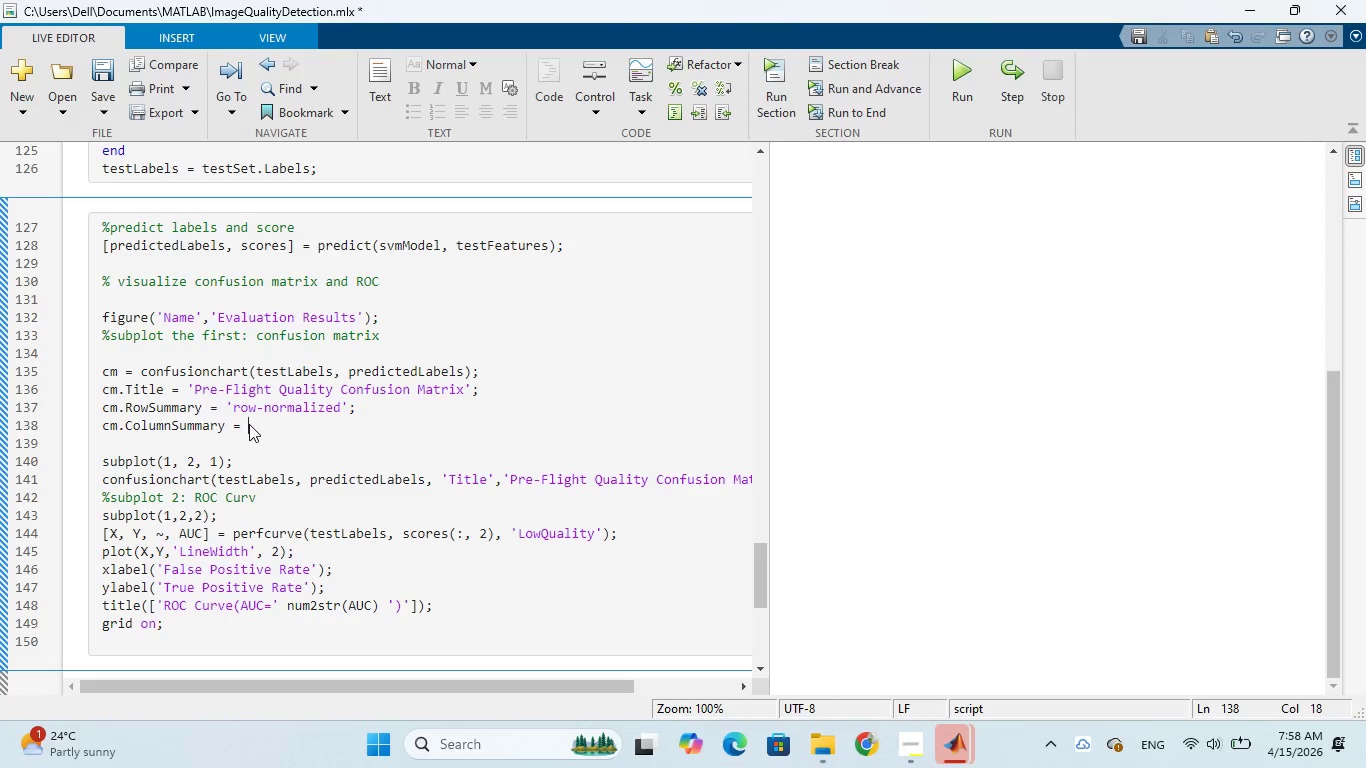 
key(Space)
 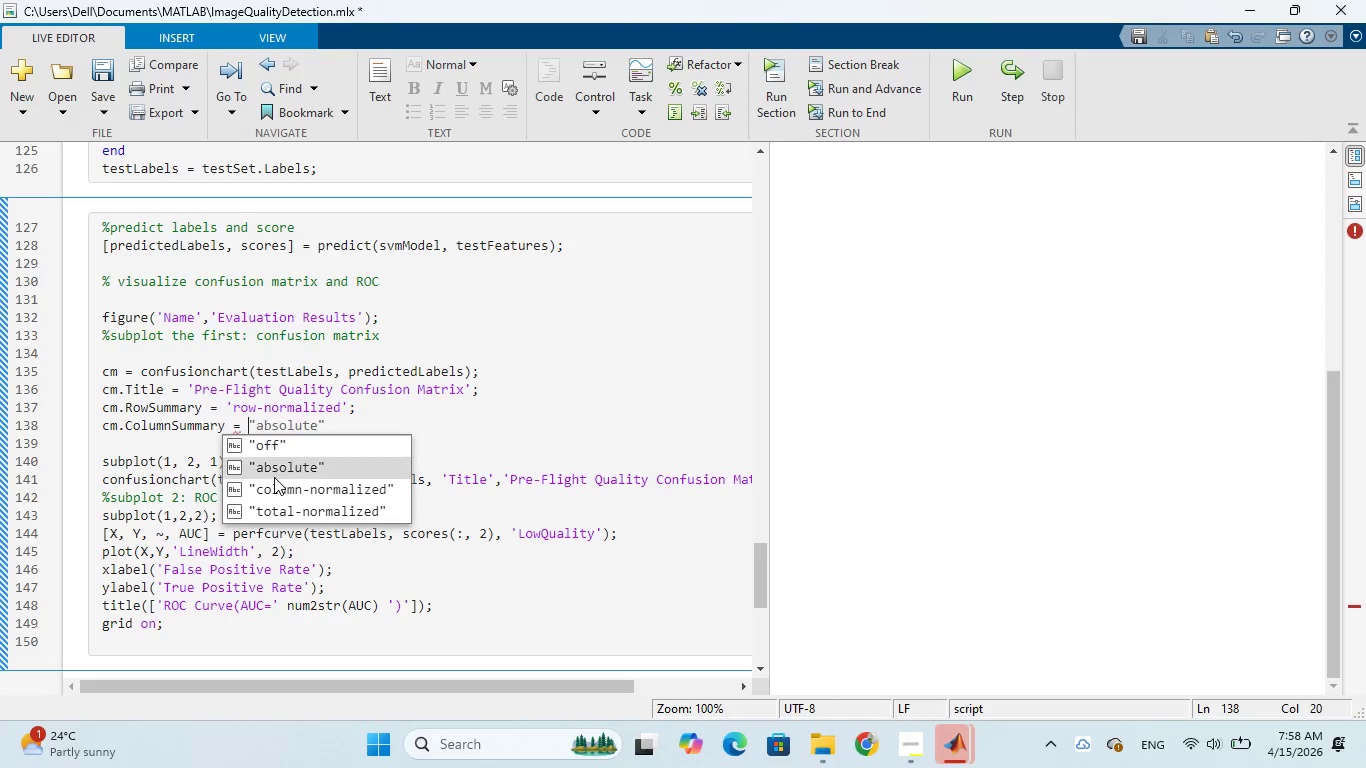 
wait(5.33)
 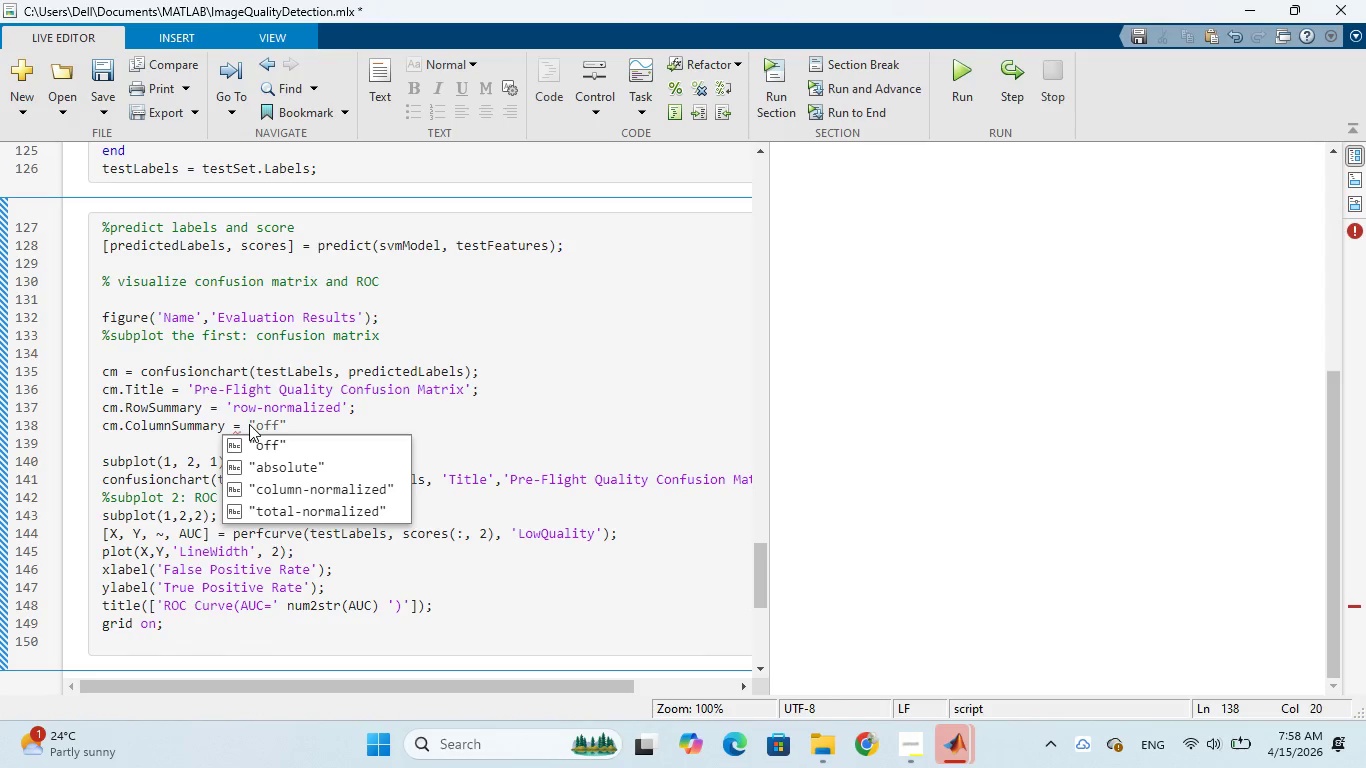 
left_click([276, 485])
 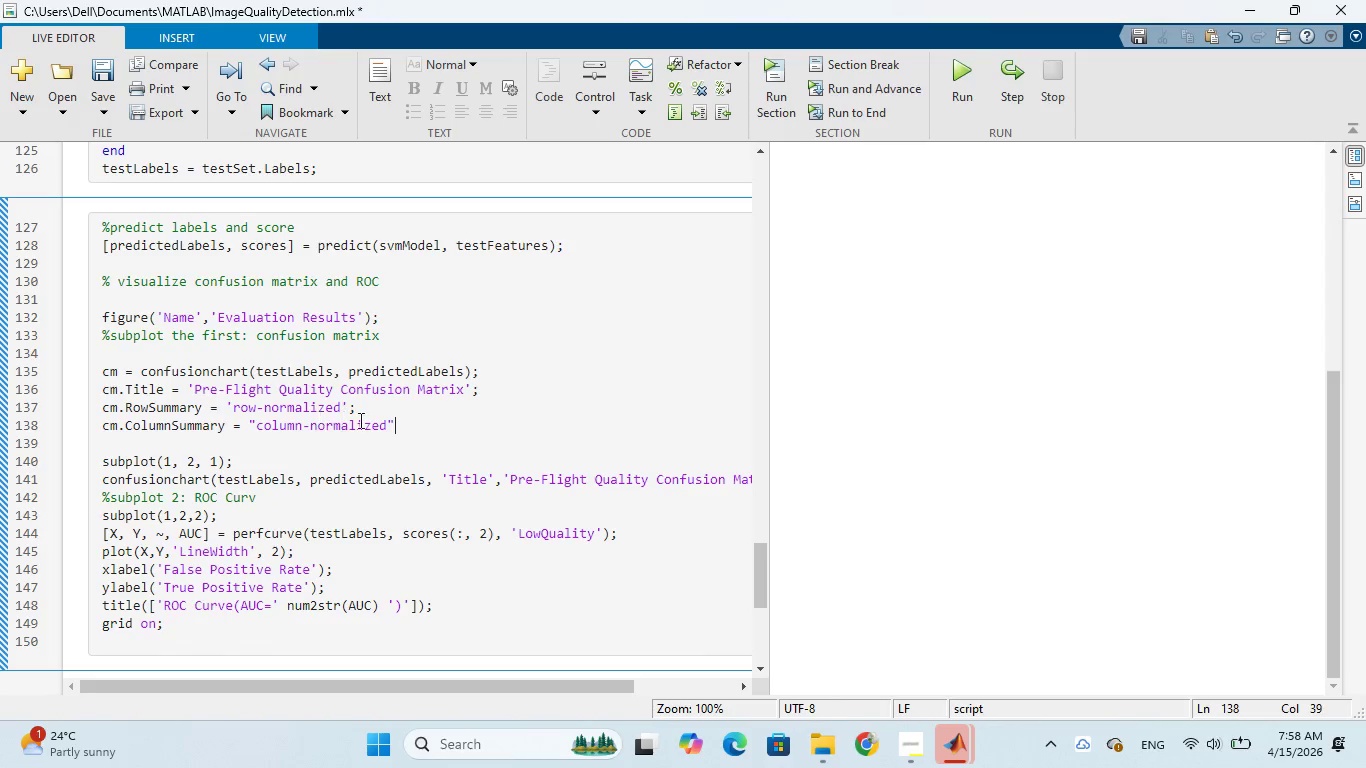 
key(Semicolon)
 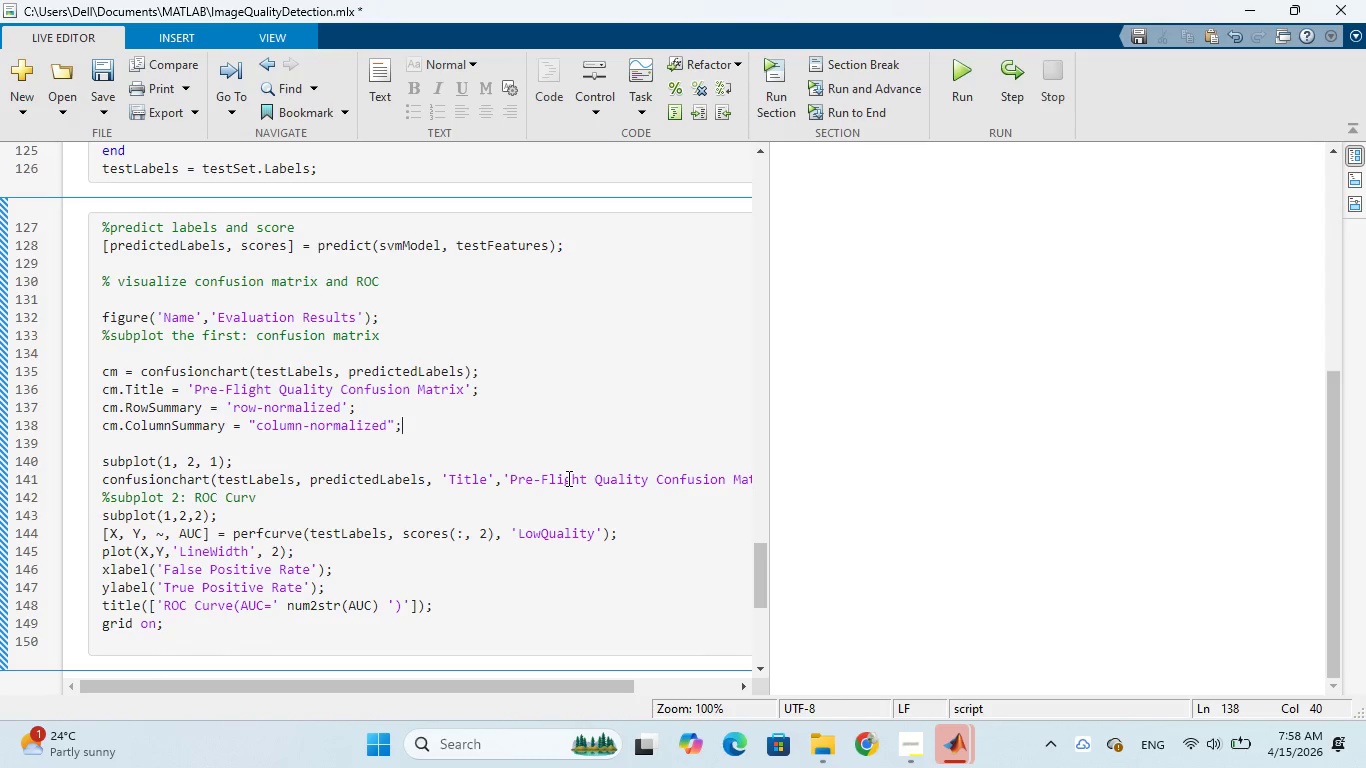 
wait(9.81)
 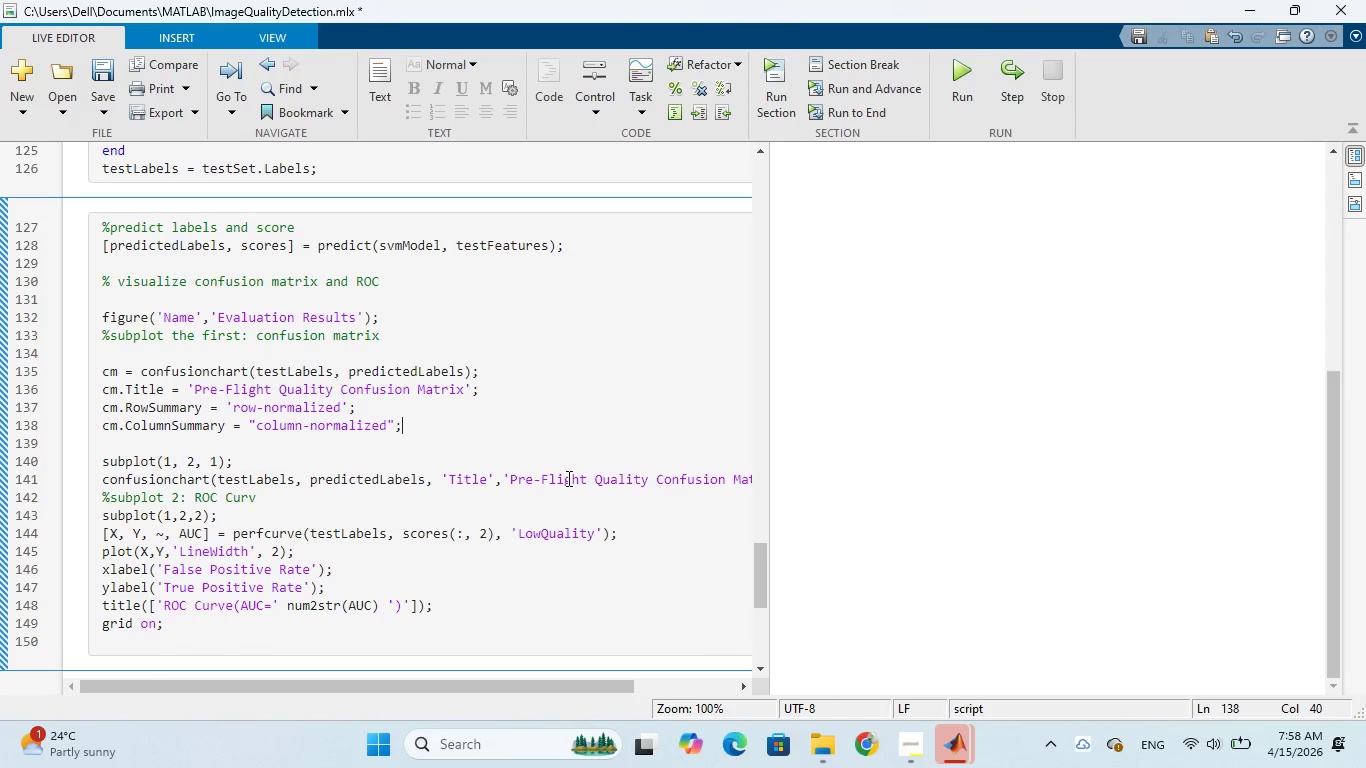 
left_click_drag(start_coordinate=[103, 464], to_coordinate=[730, 489])
 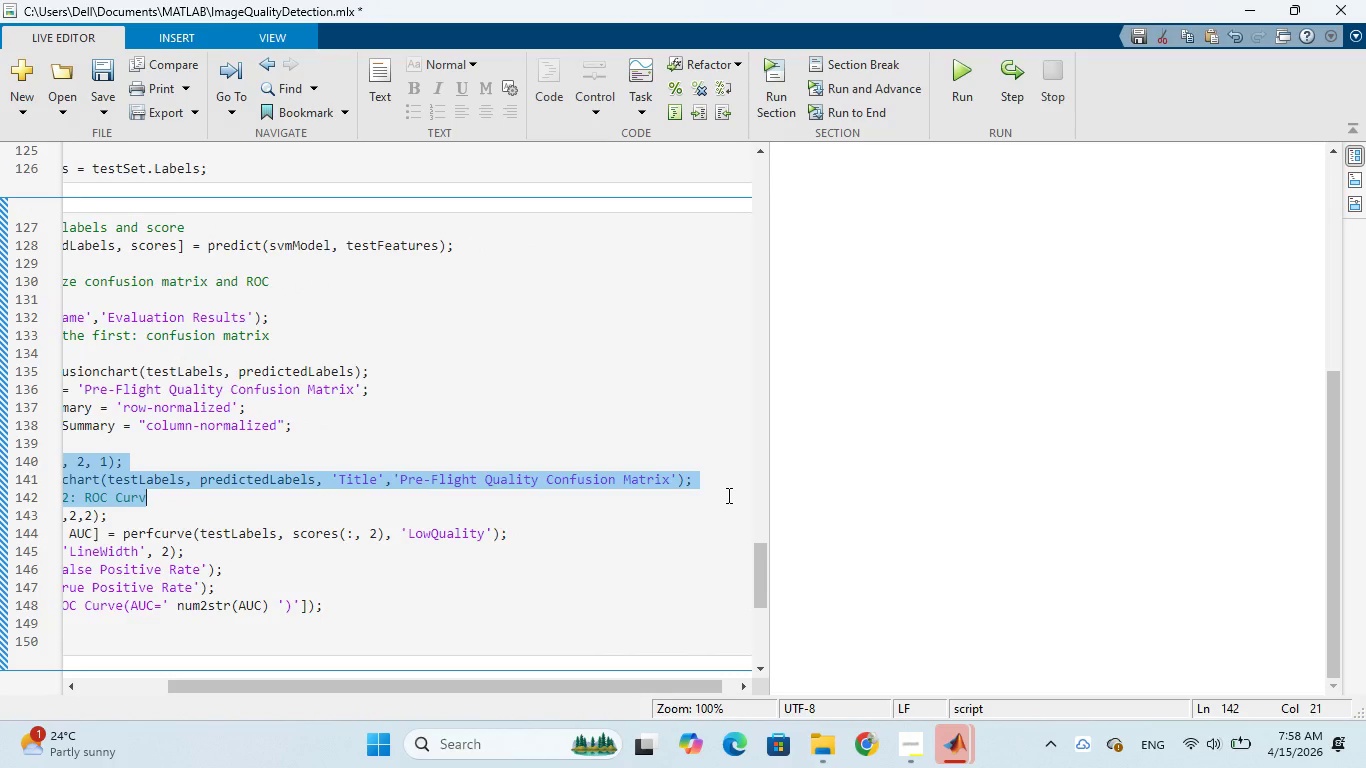 
key(Backspace)
 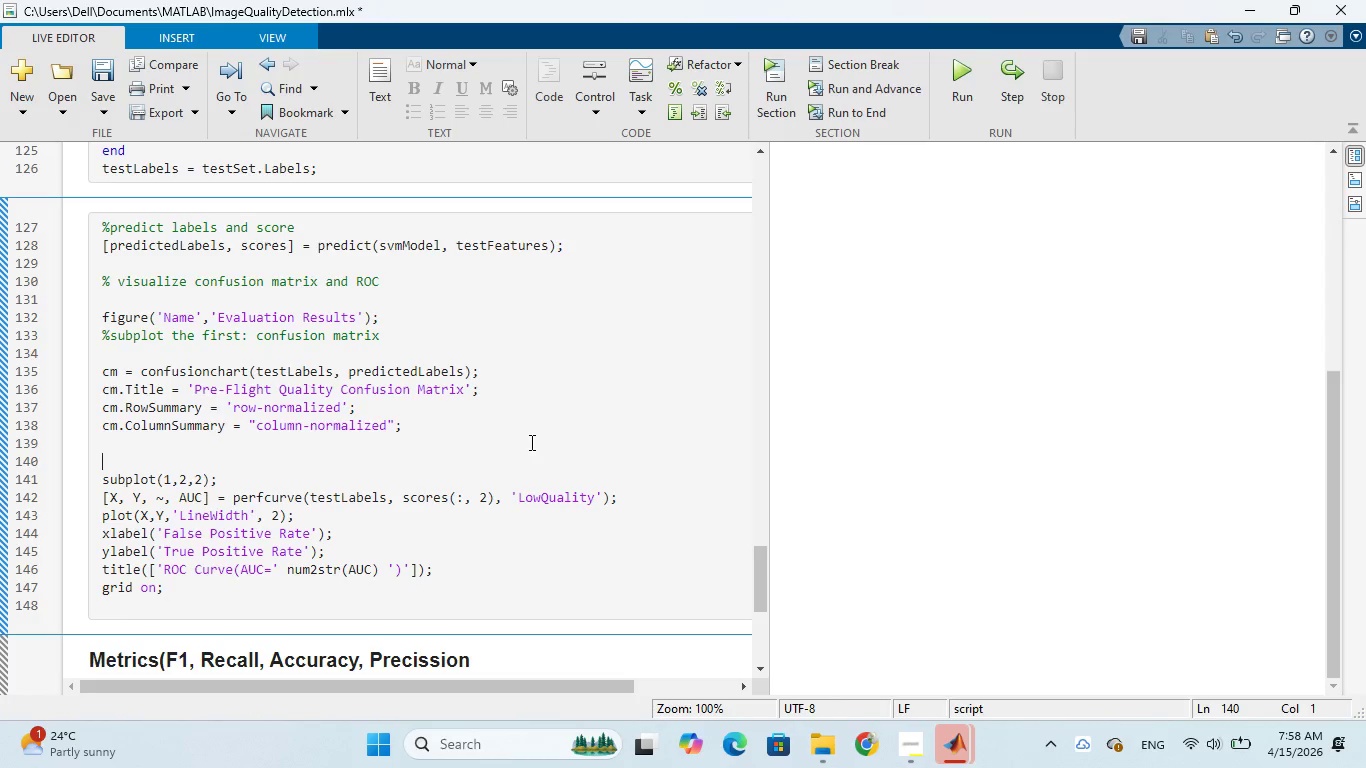 
wait(7.27)
 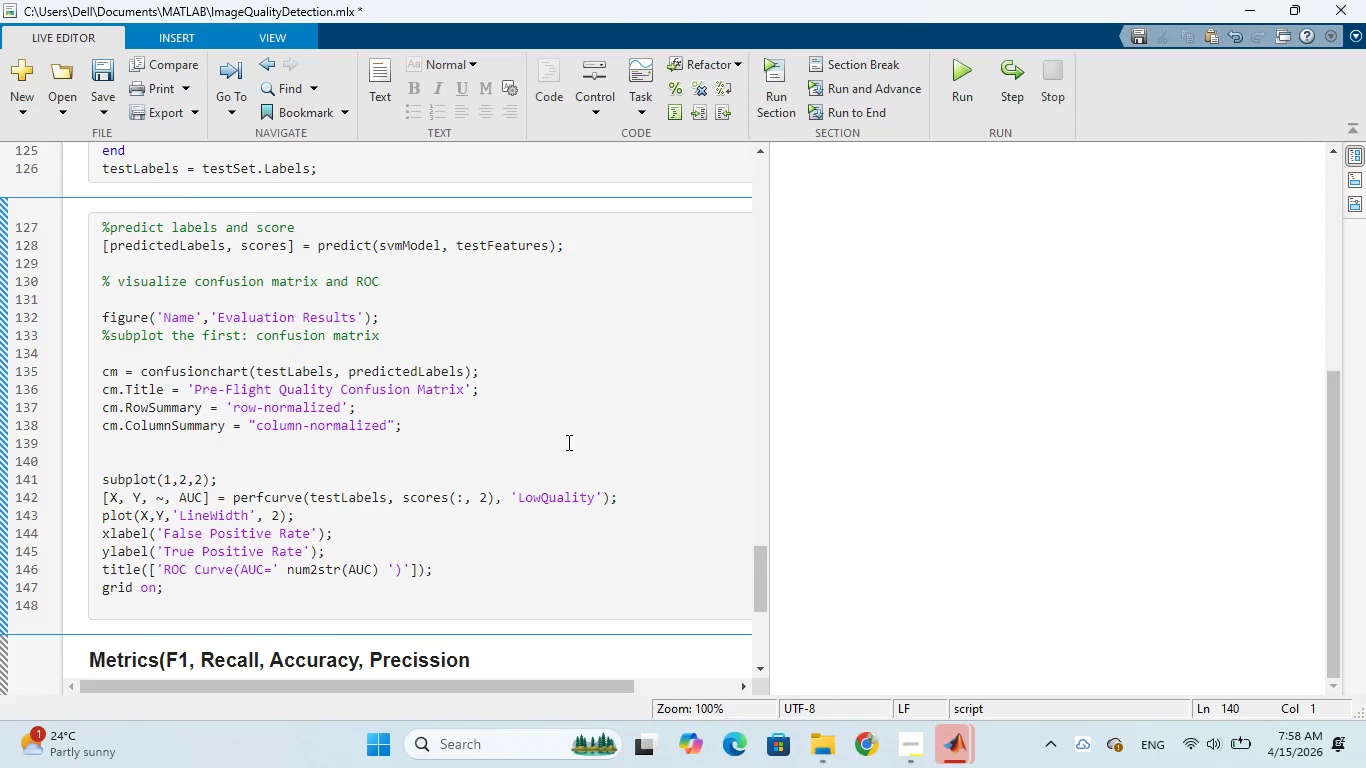 
type(classNme)
key(Backspace)
key(Backspace)
type(ames = sv)
key(Tab)
 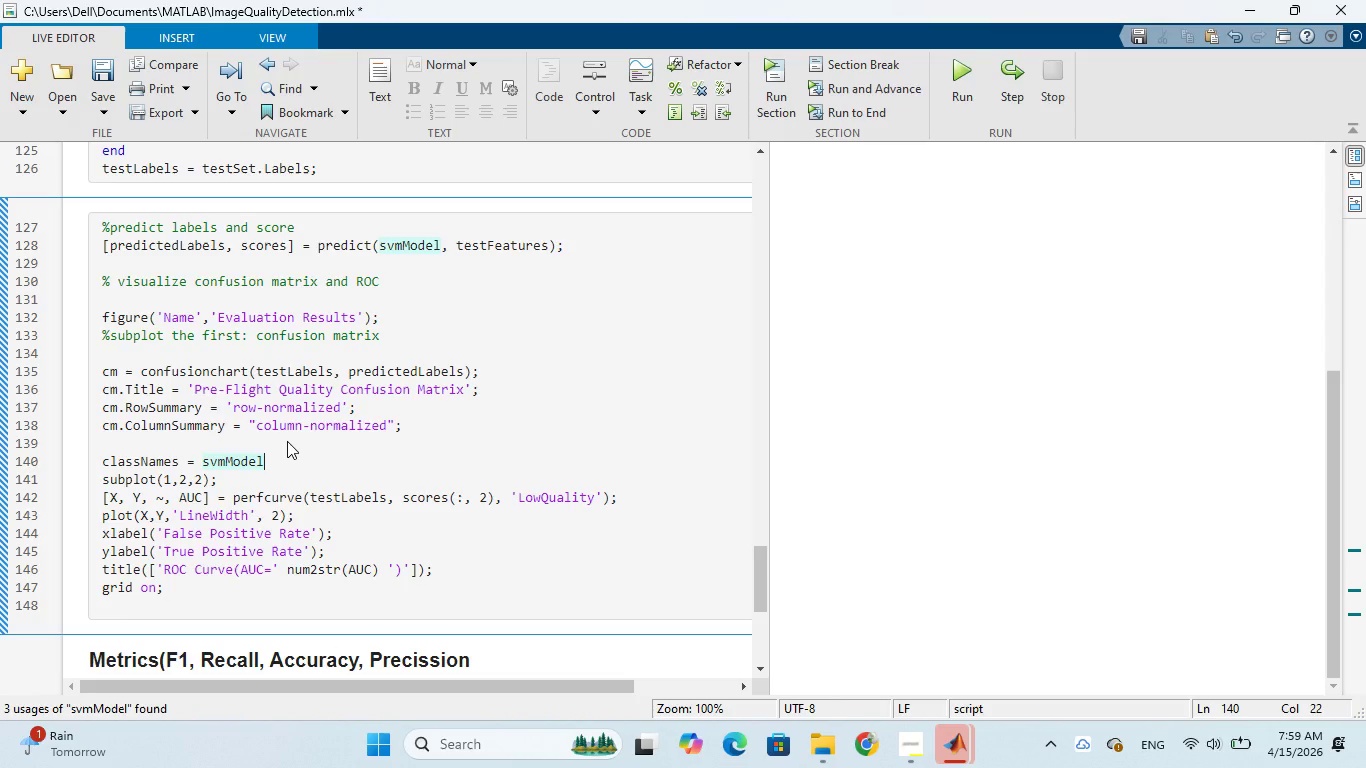 
key(Period)
 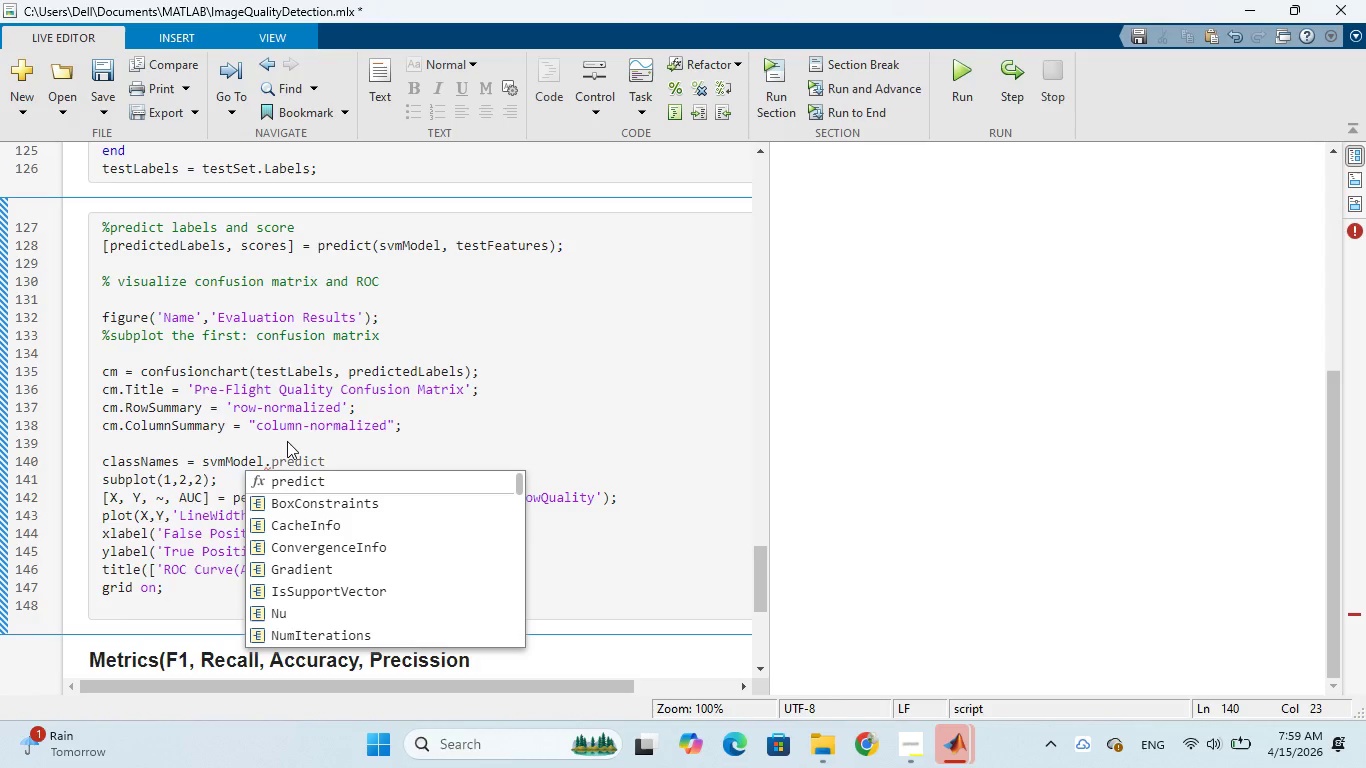 
type(cl)
 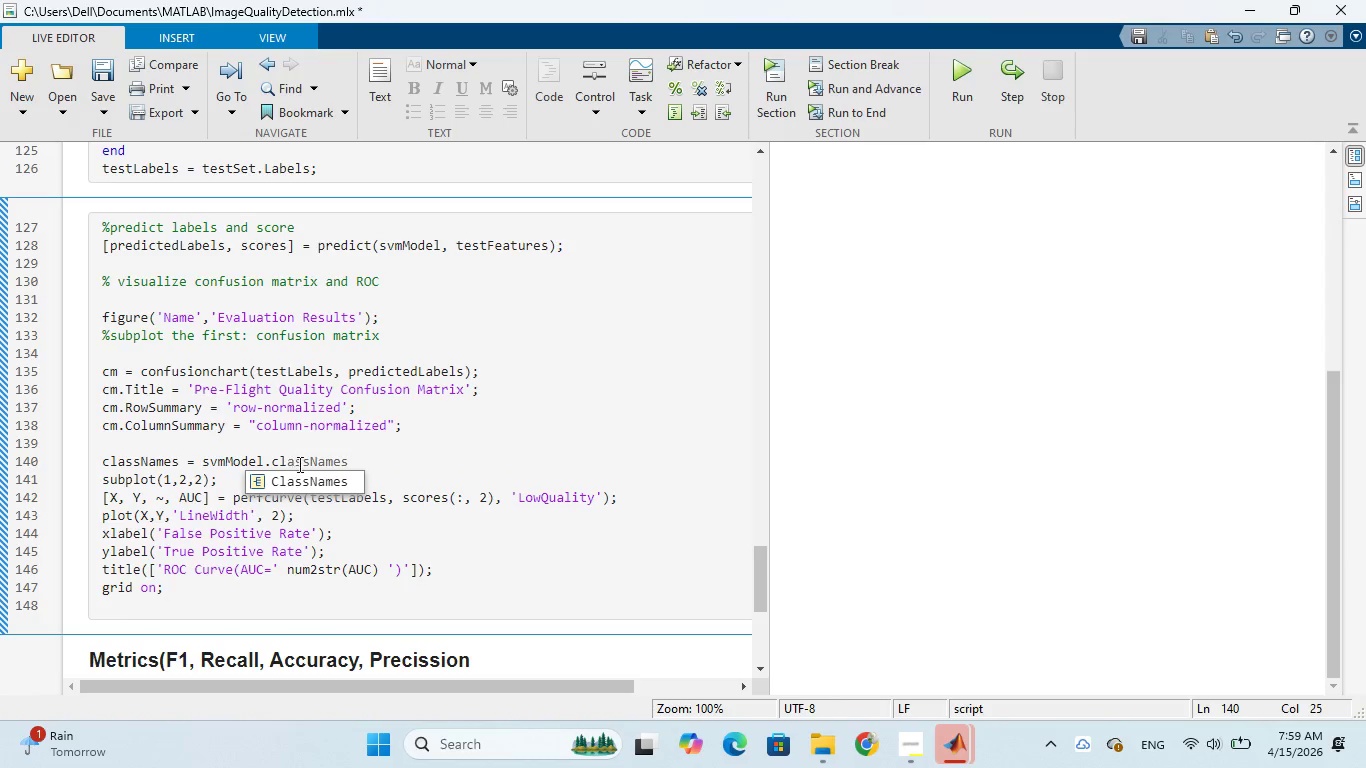 
left_click([304, 483])
 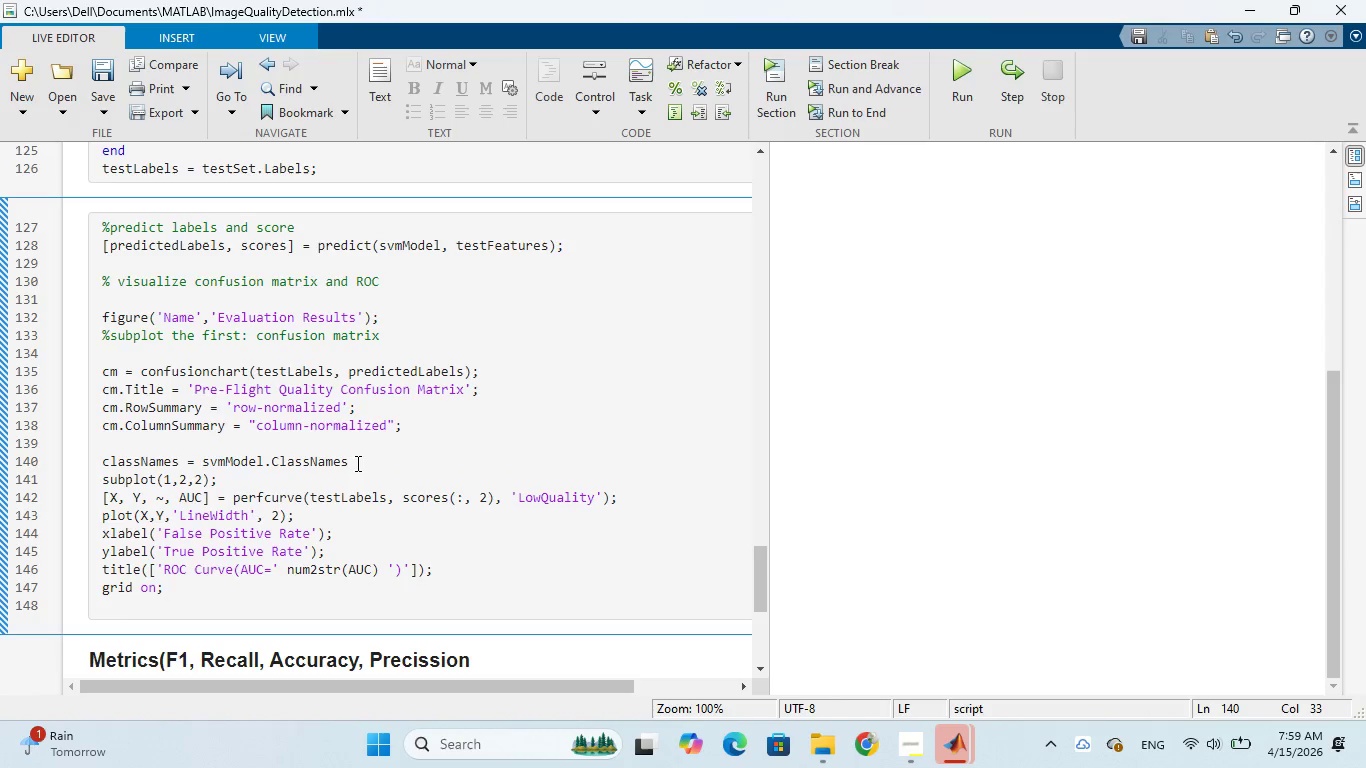 
key(Semicolon)
 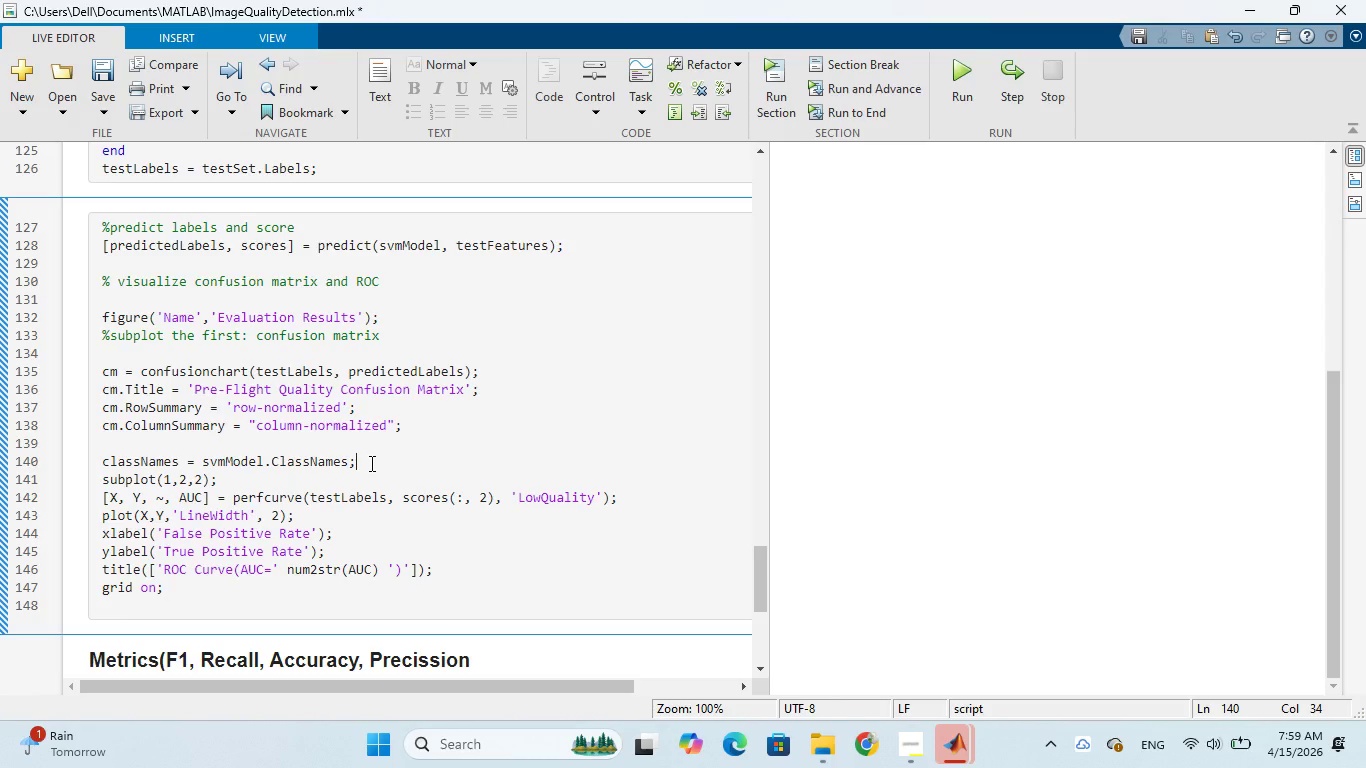 
wait(5.14)
 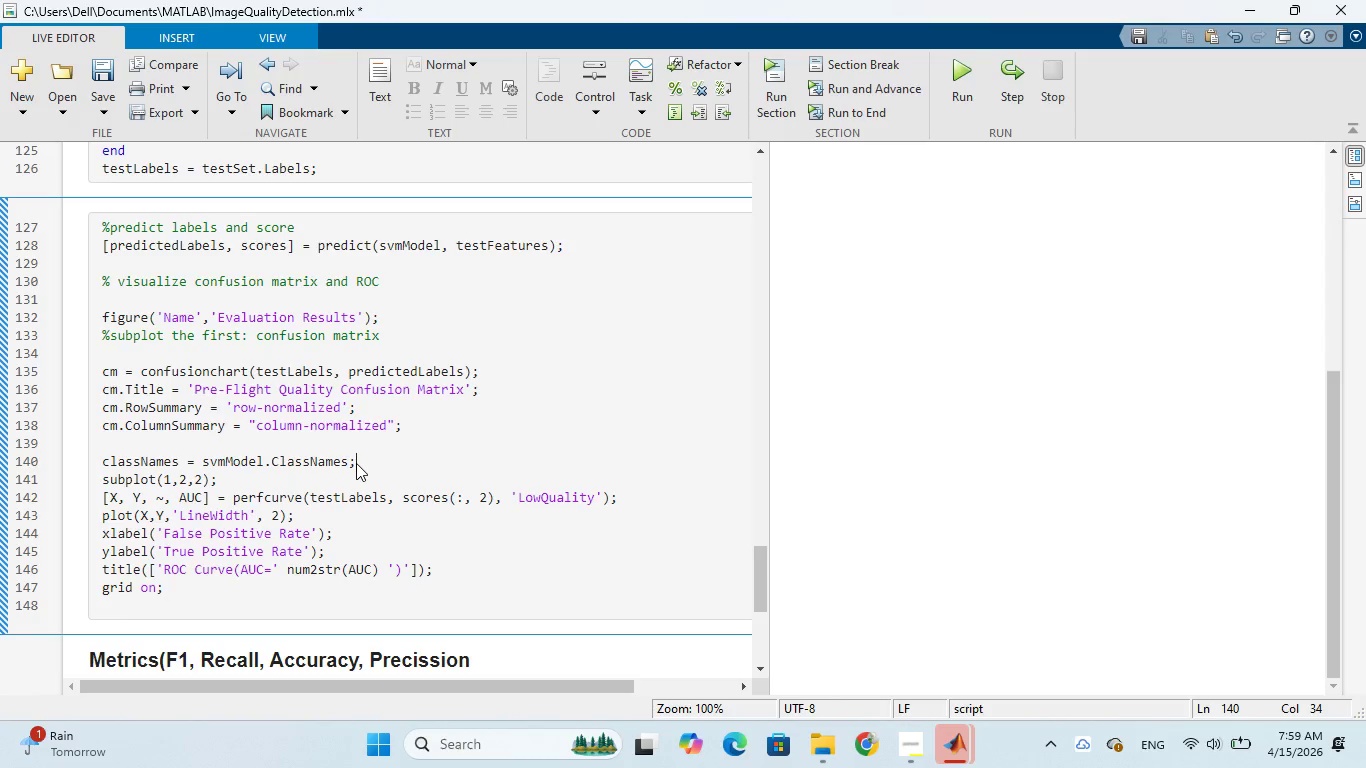 
key(Enter)
 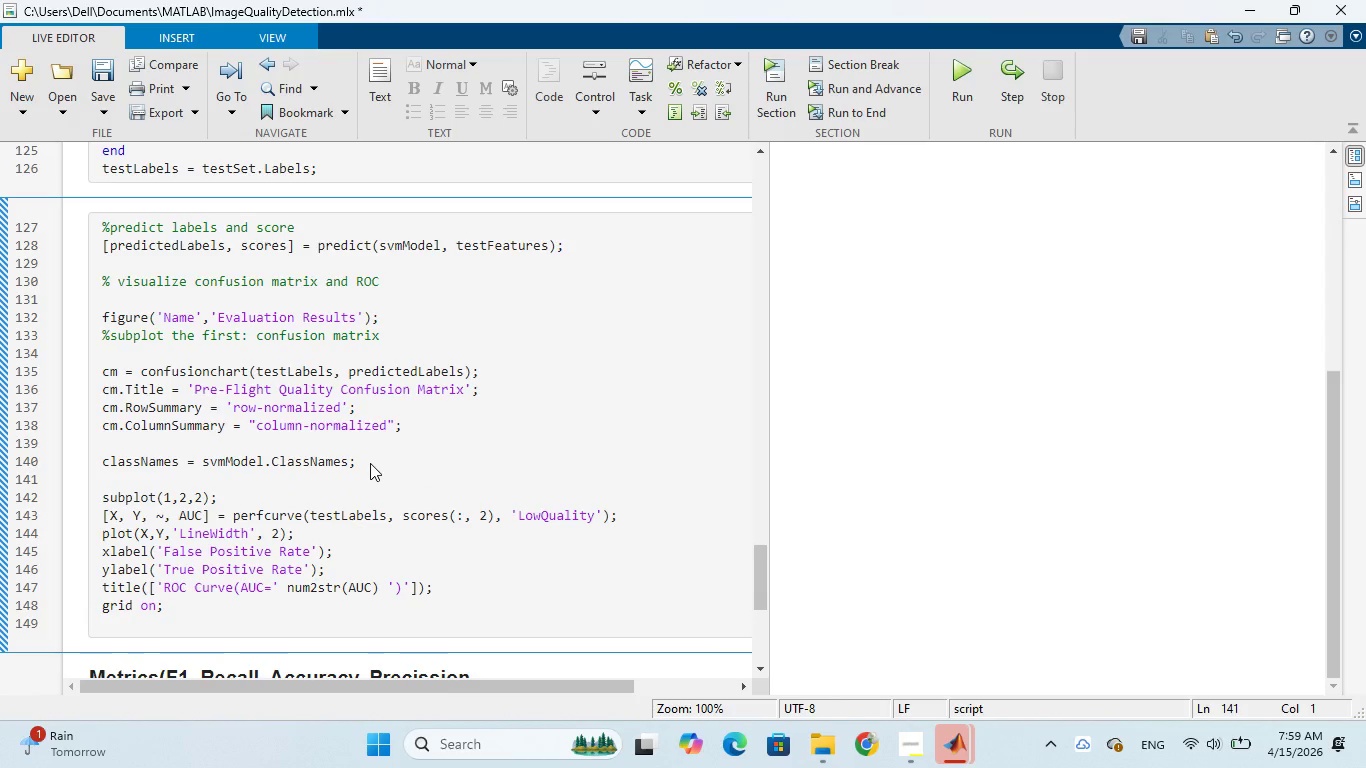 
type(post)
 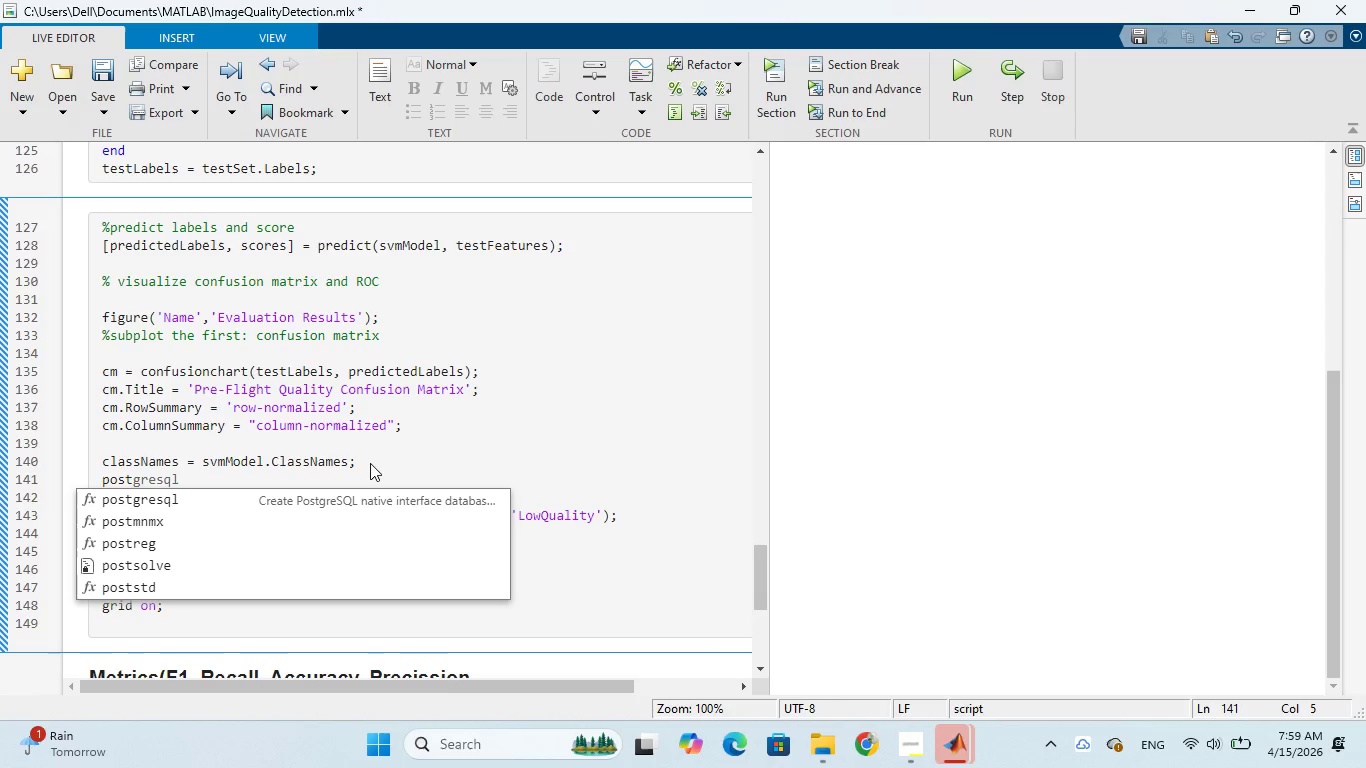 
type(Class)
 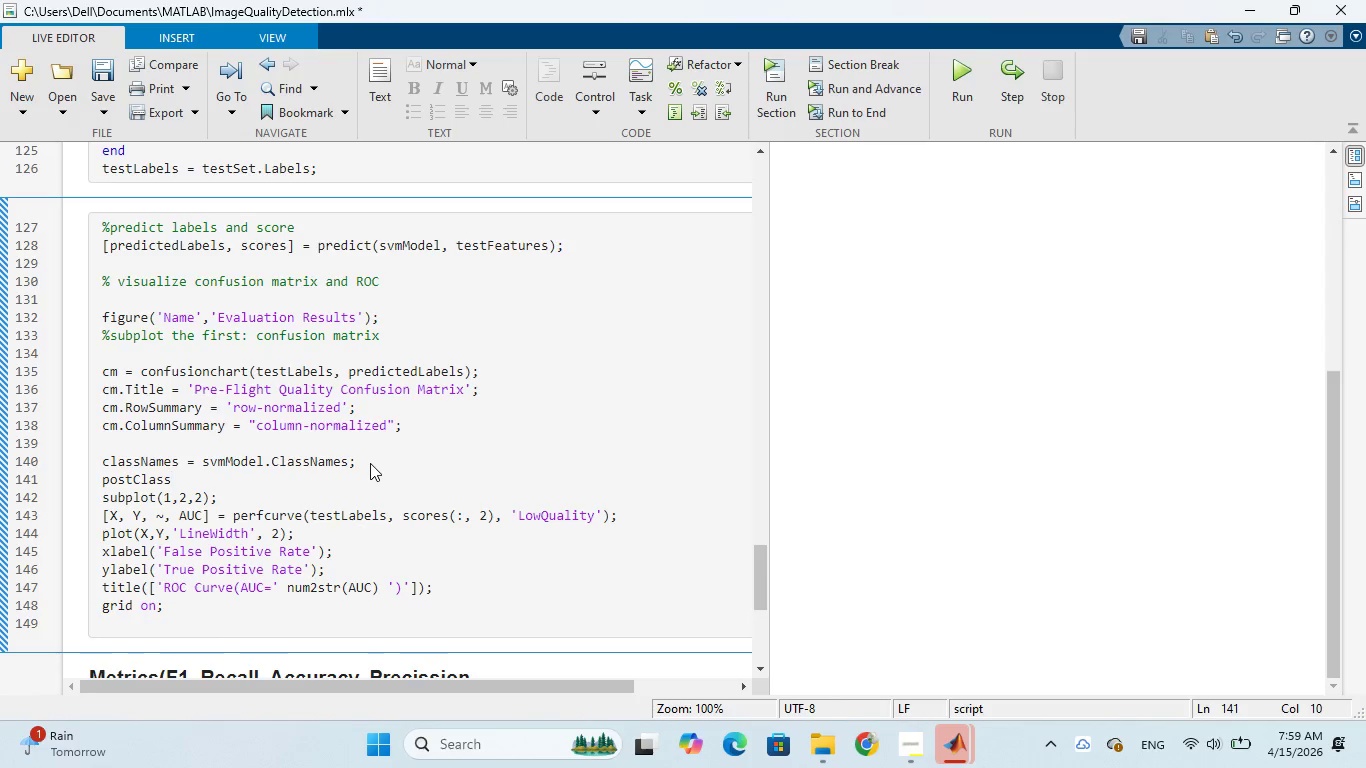 
type(Idx = )
 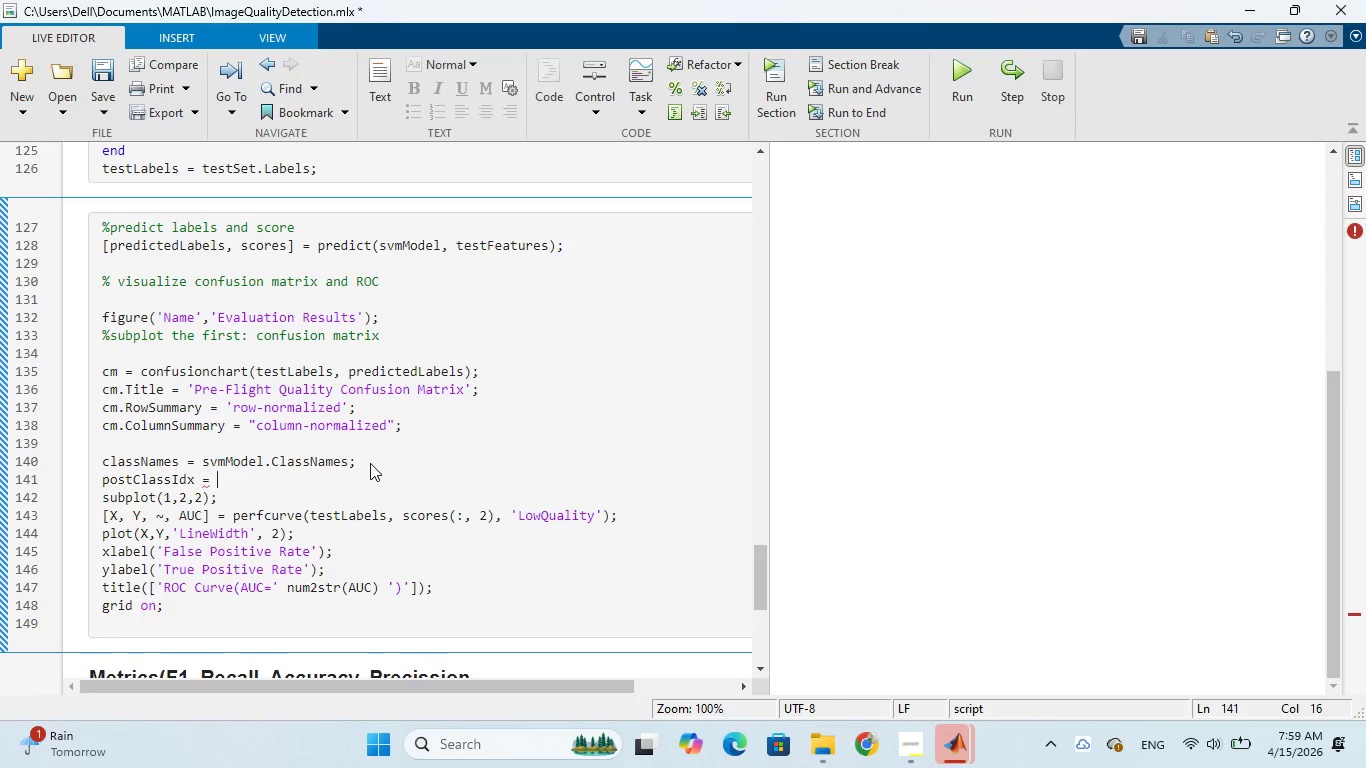 
wait(5.31)
 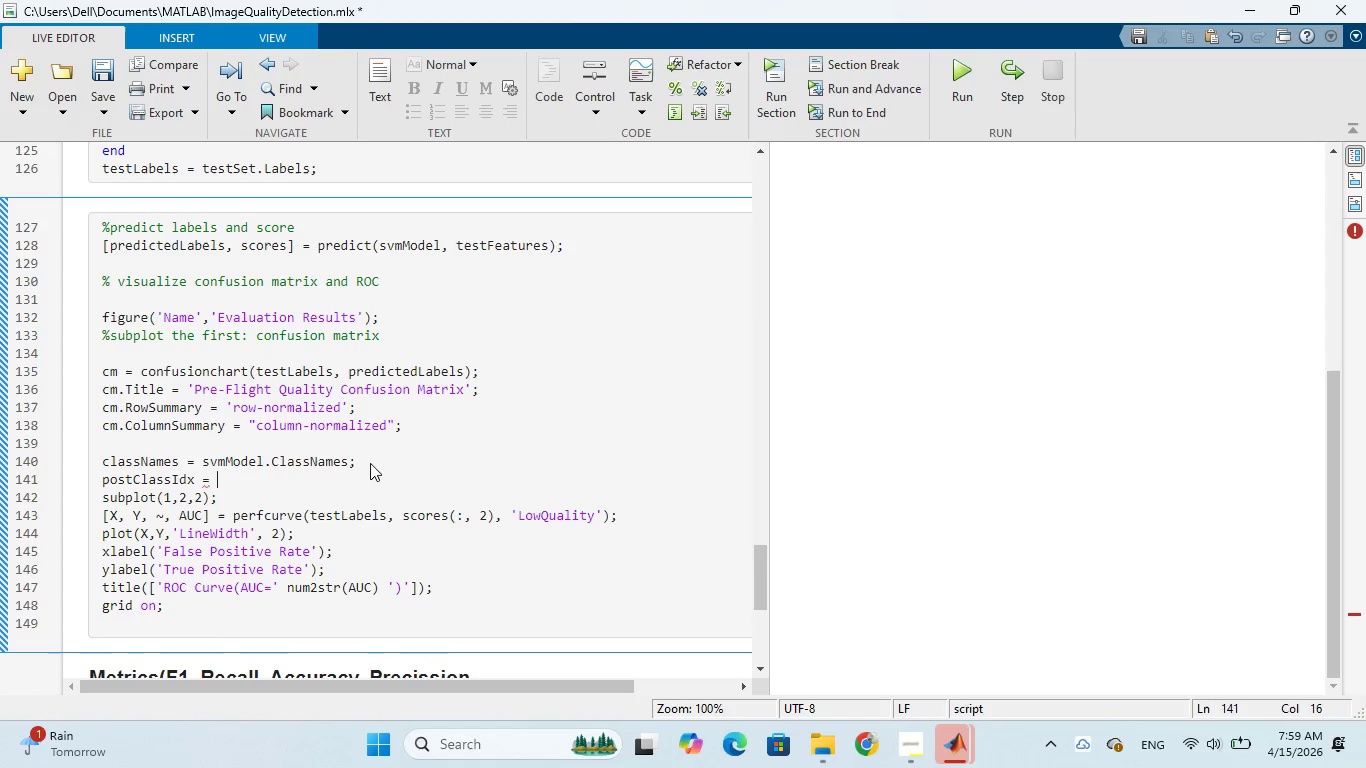 
type(strcmp)
 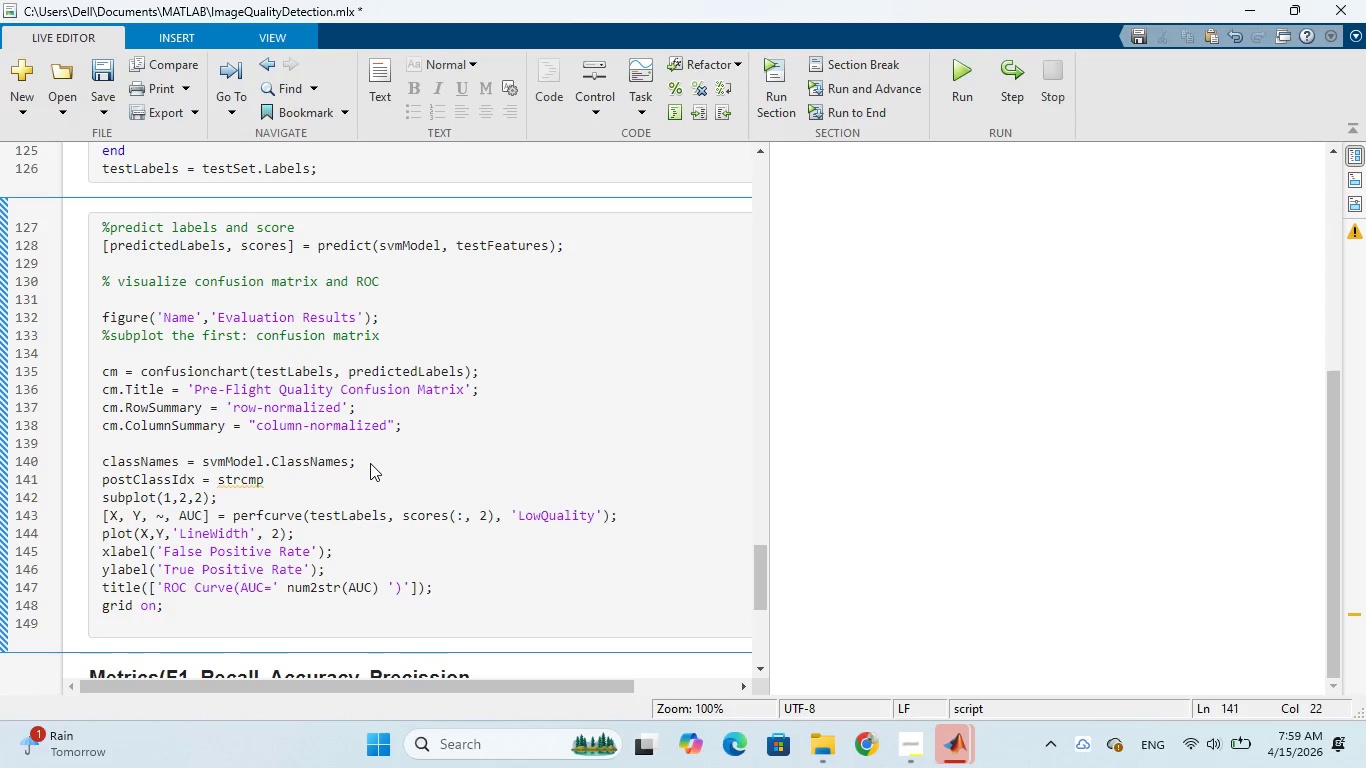 
key(Shift+9)
 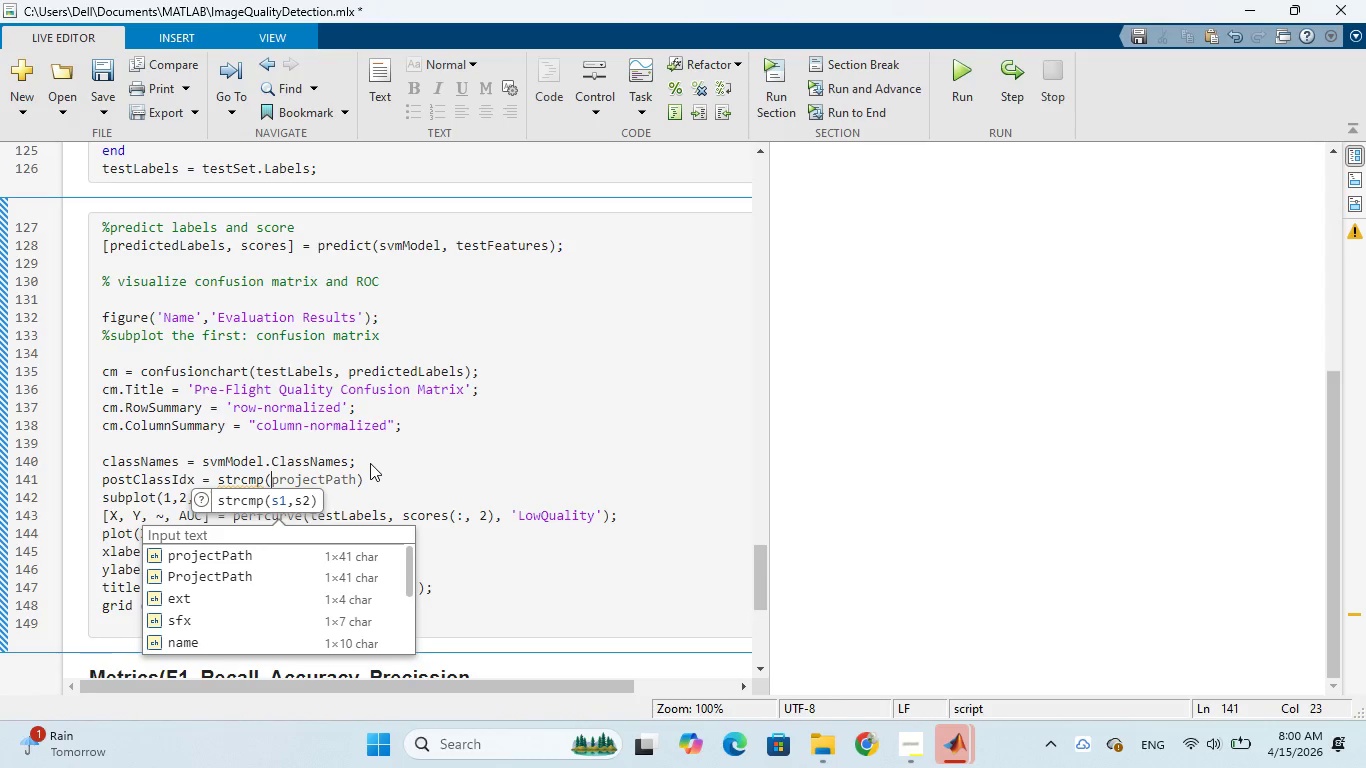 
wait(12.52)
 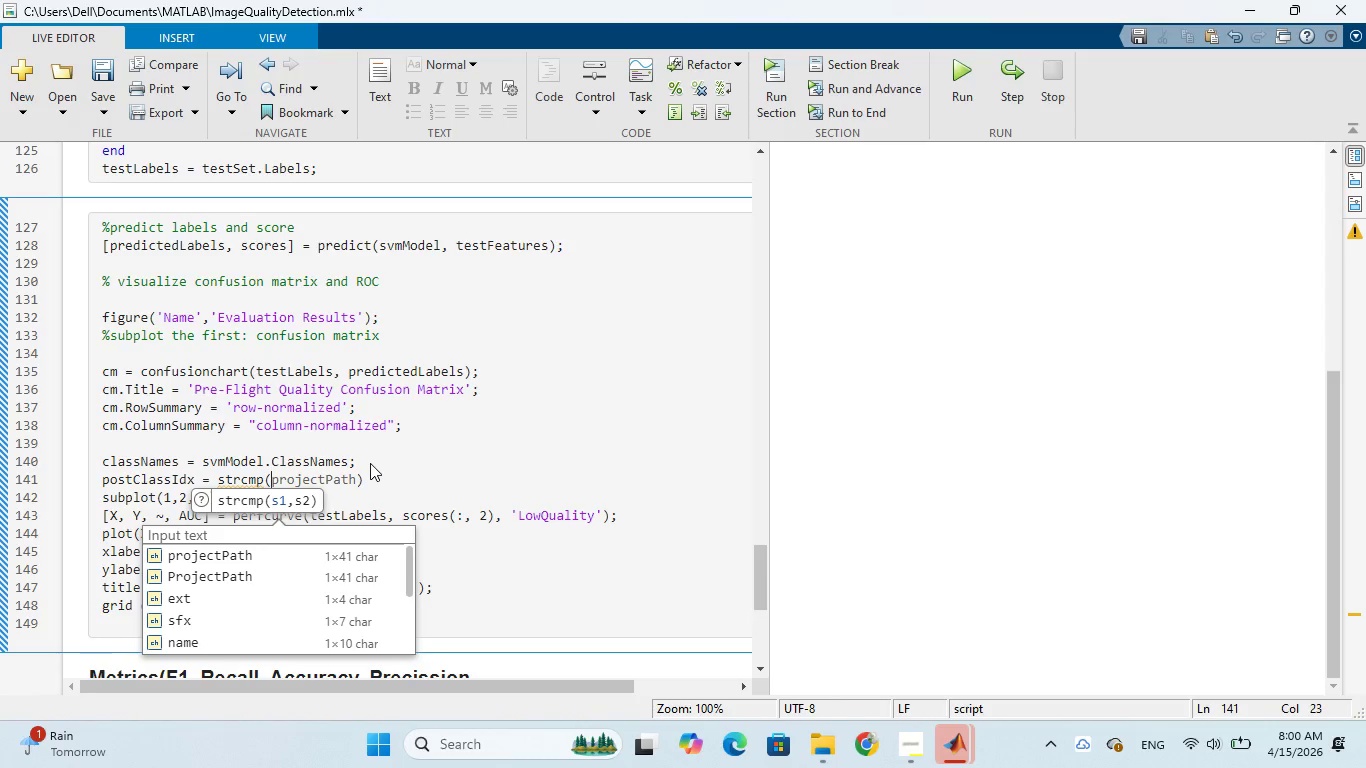 
type(classNames,)
 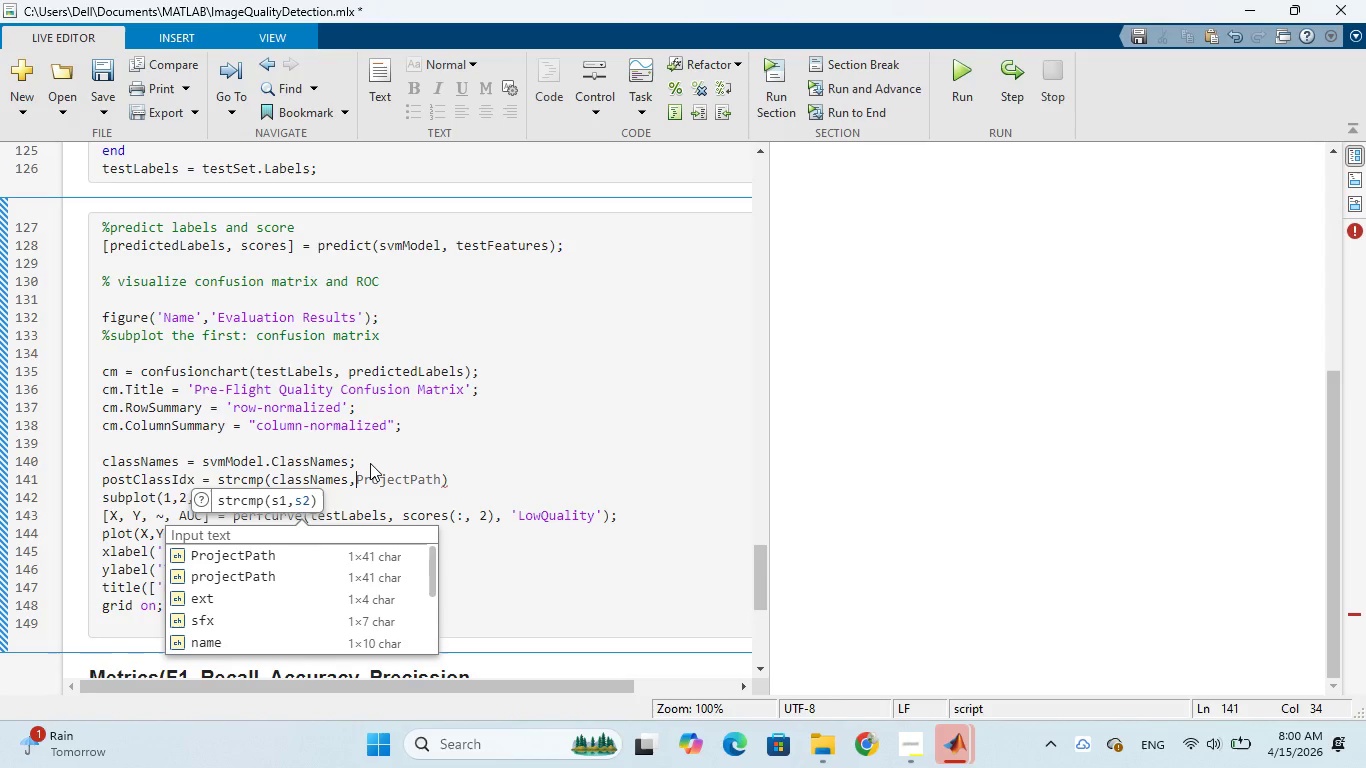 
wait(6.69)
 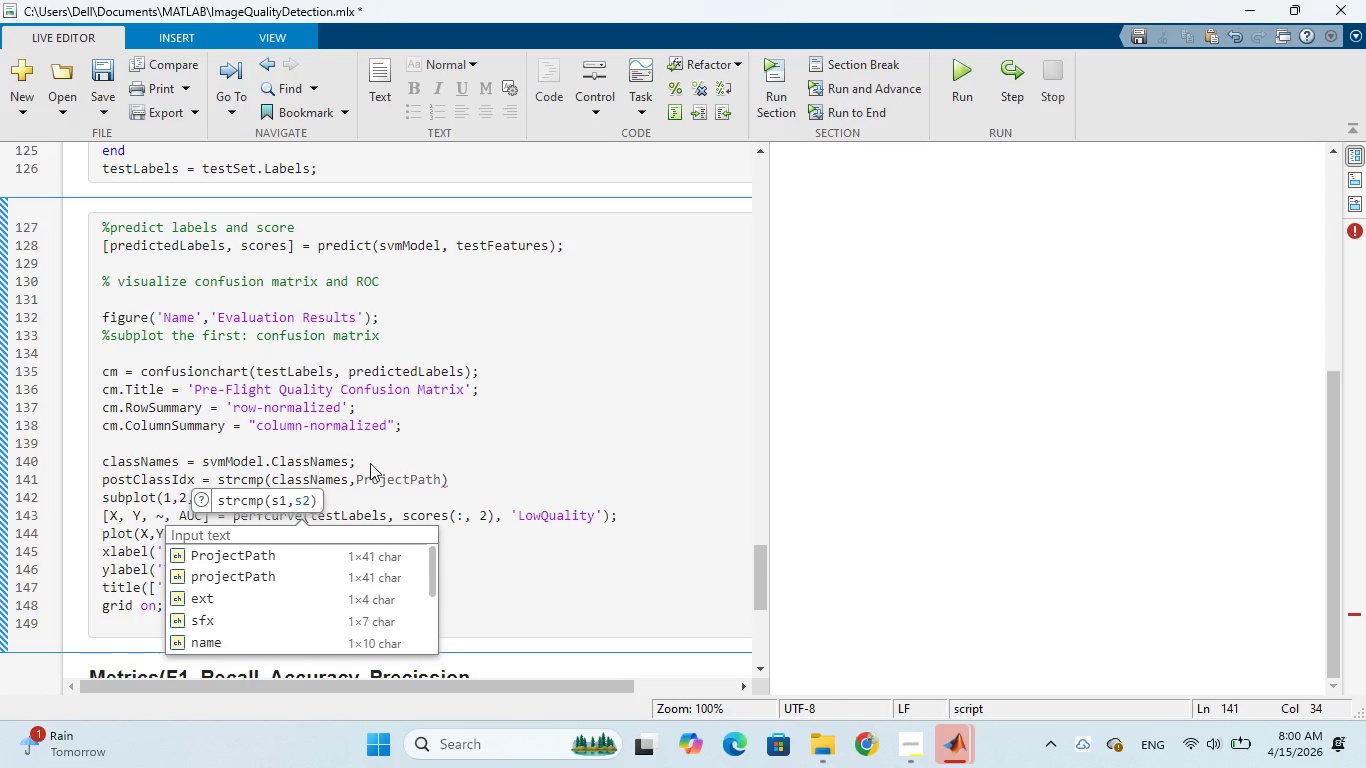 
key(Space)
 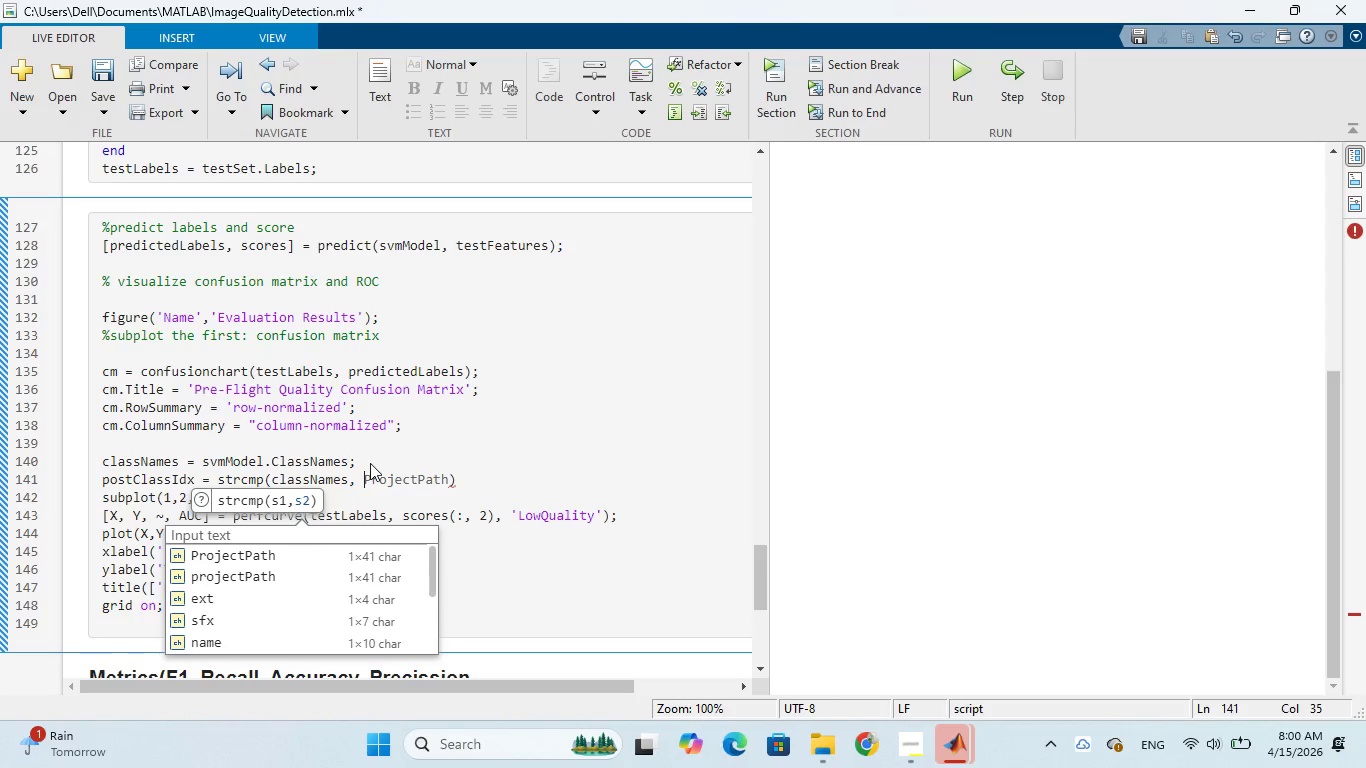 
key(Quote)
 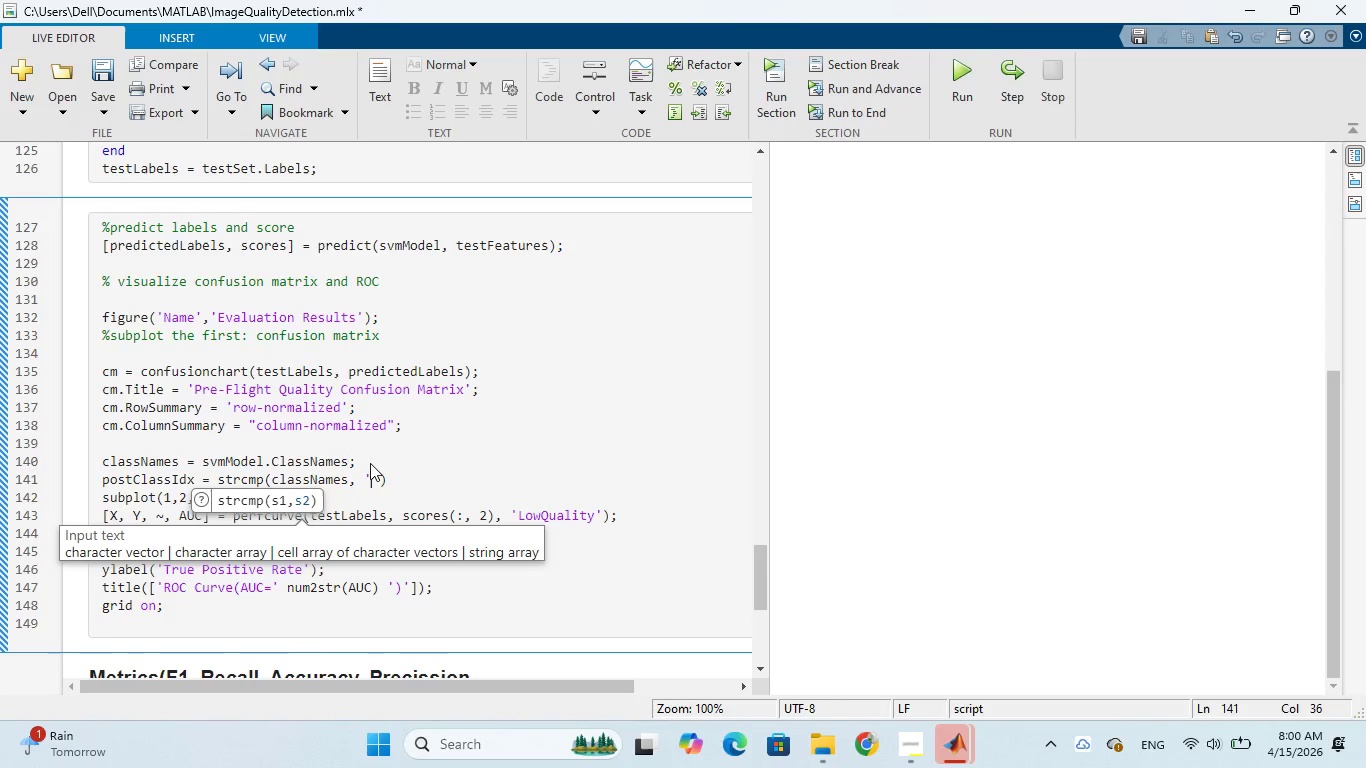 
key(Quote)
 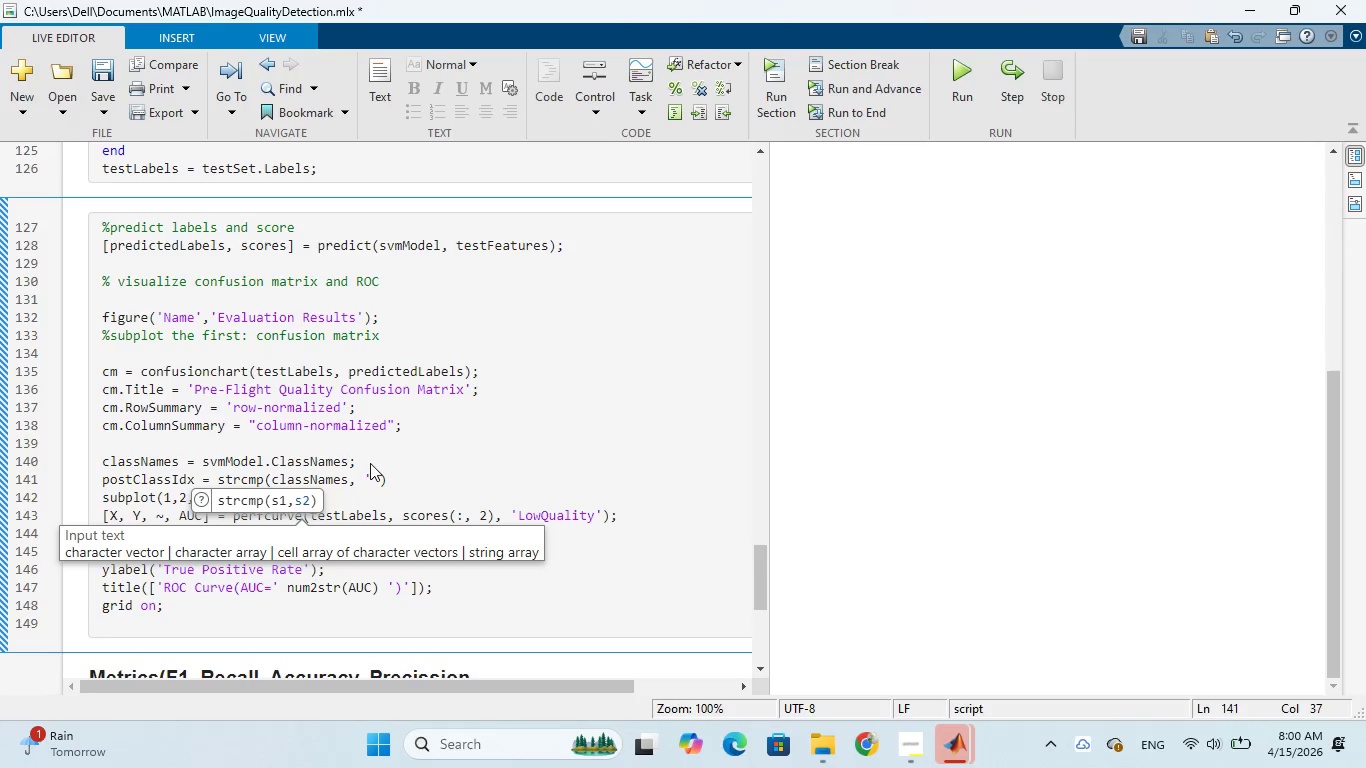 
key(ArrowLeft)
 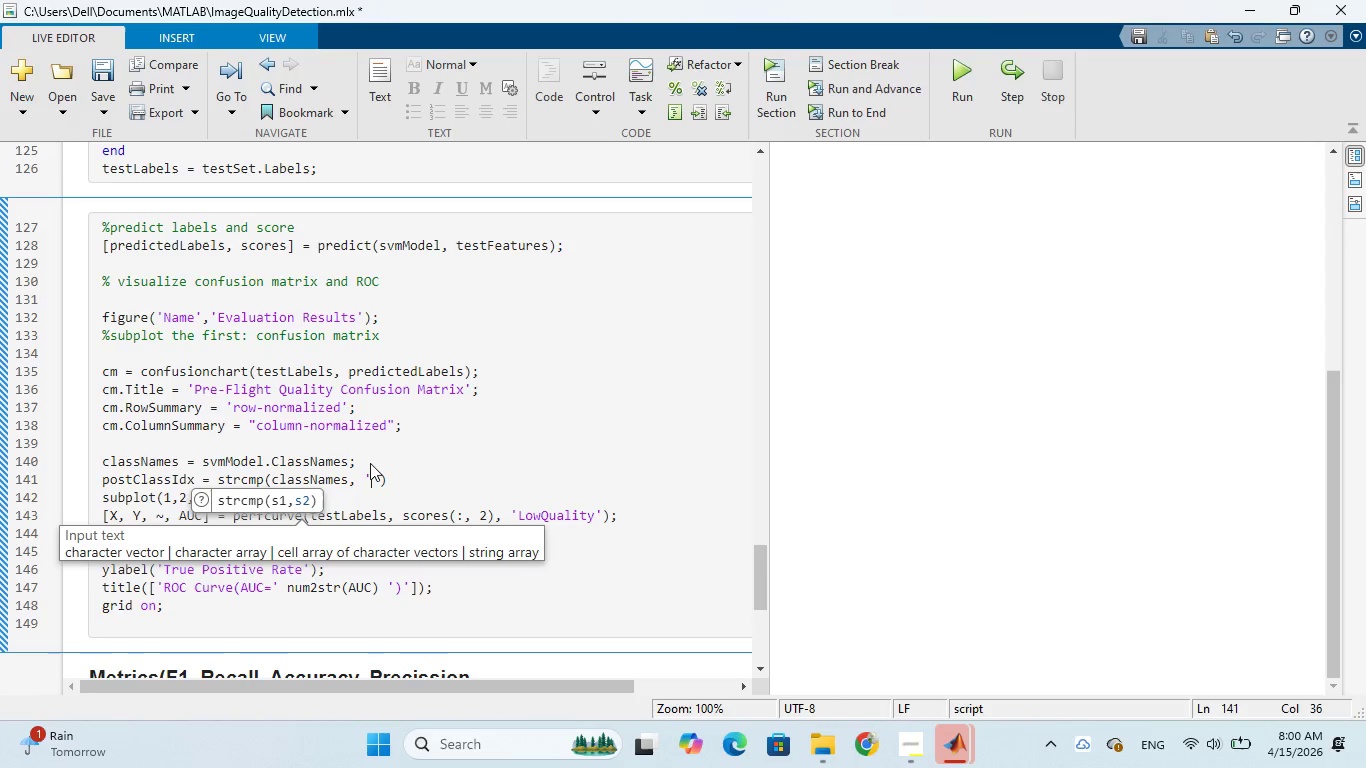 
type(Low)
 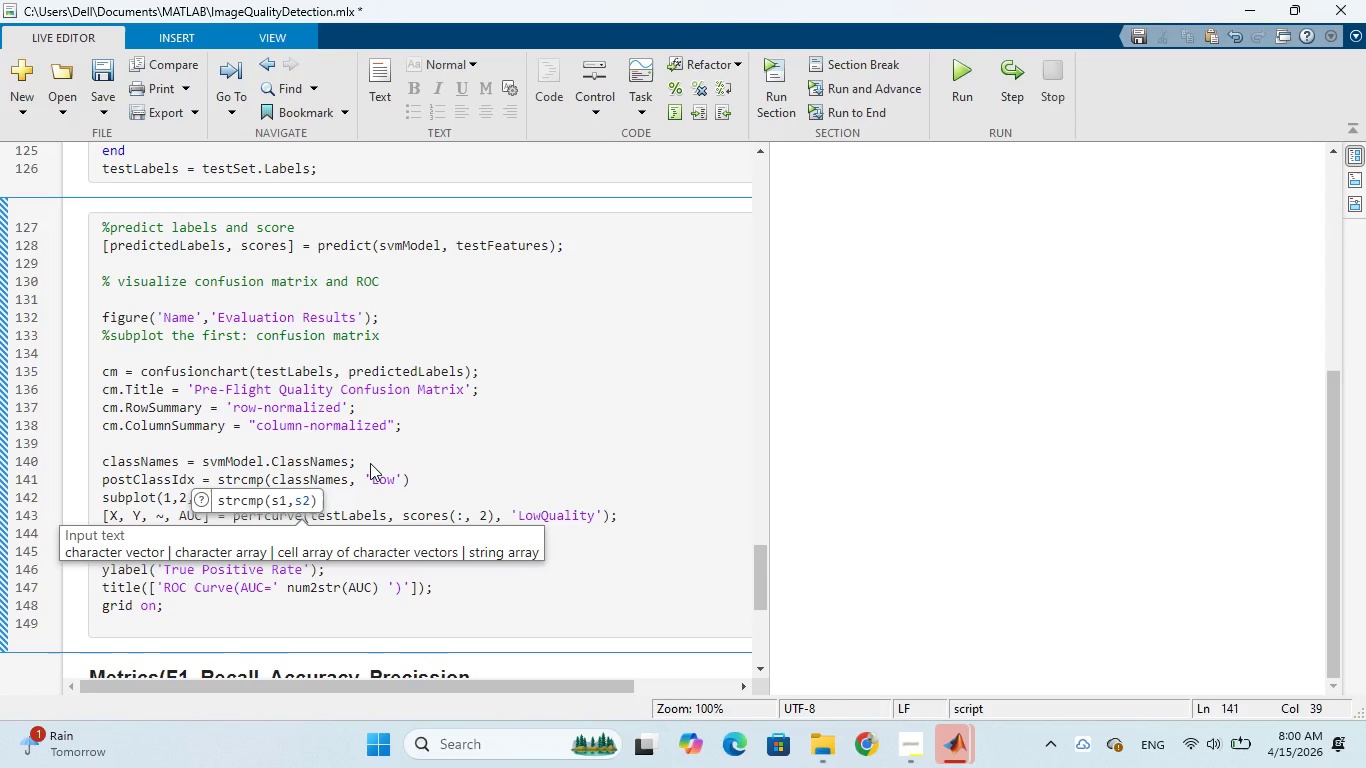 
type(Quality)
 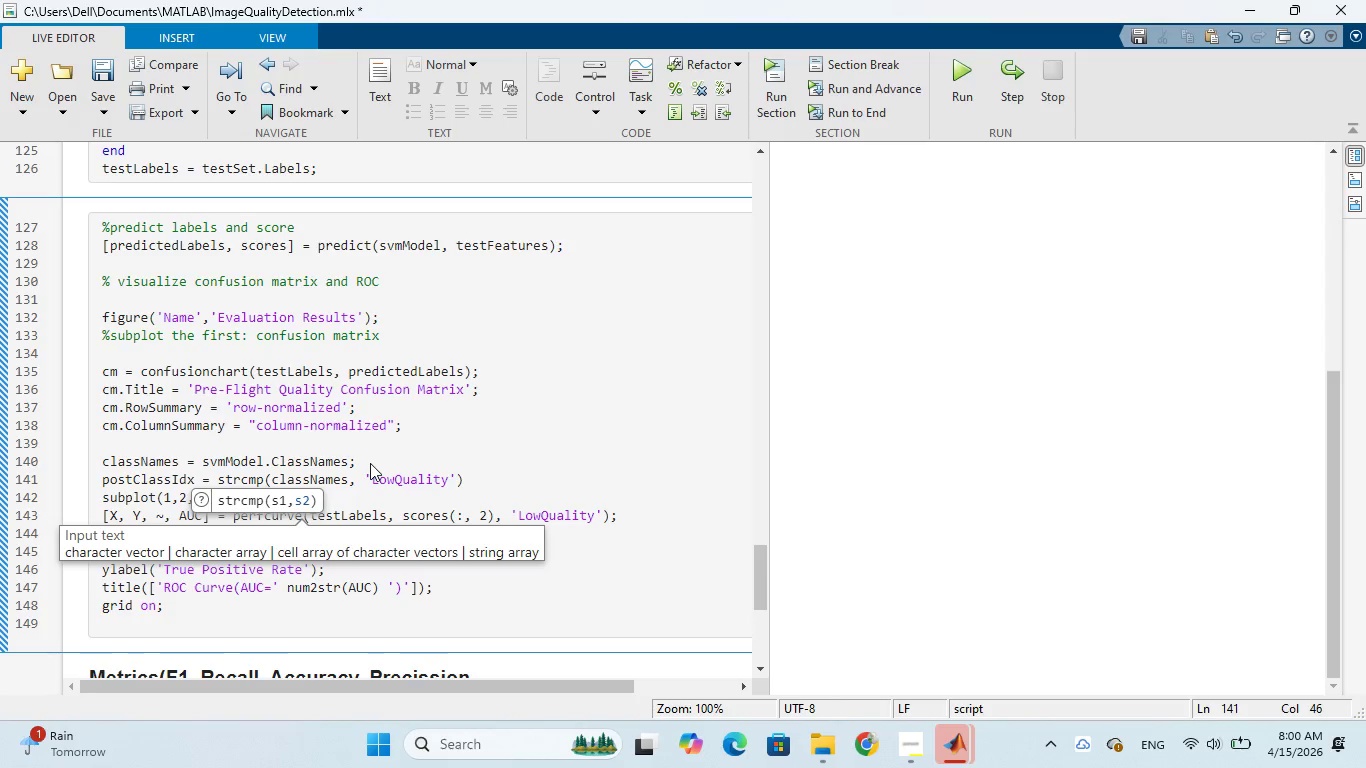 
key(ArrowRight)
 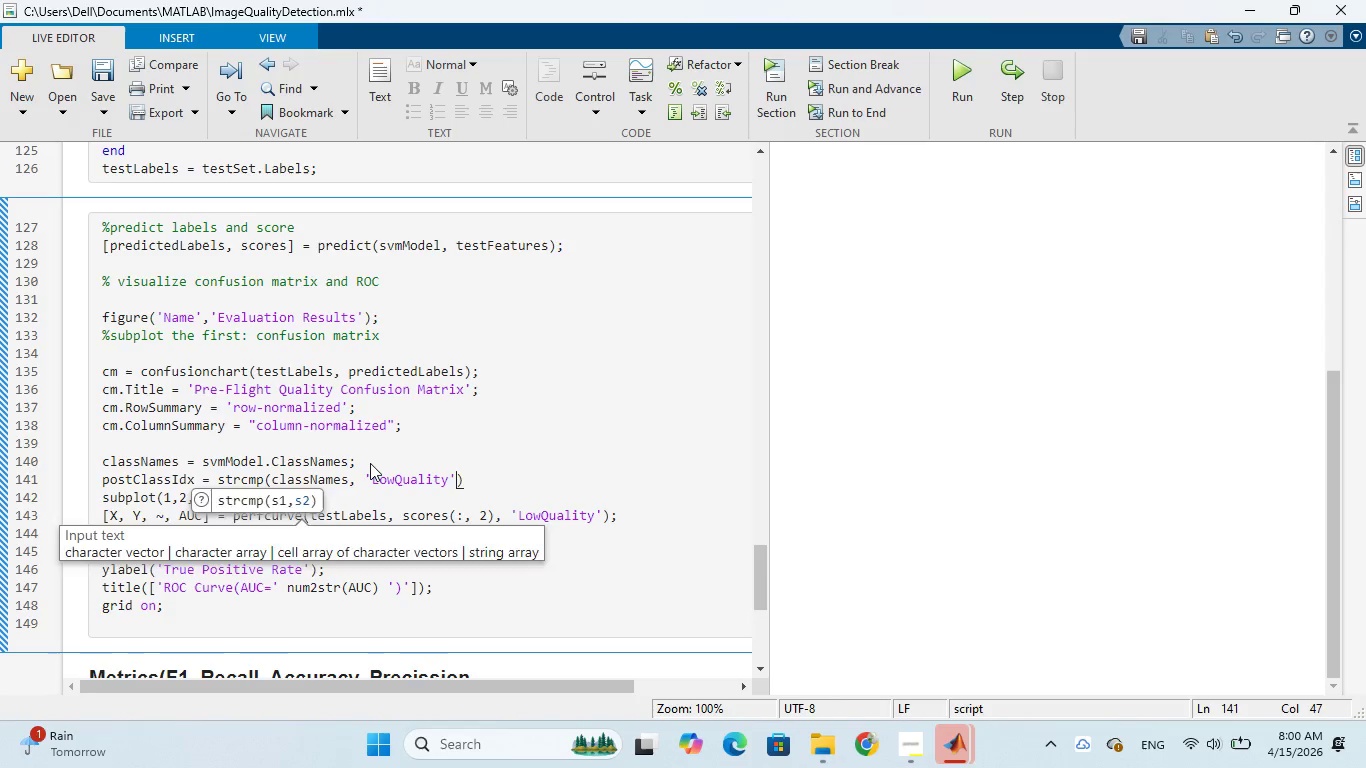 
key(ArrowRight)
 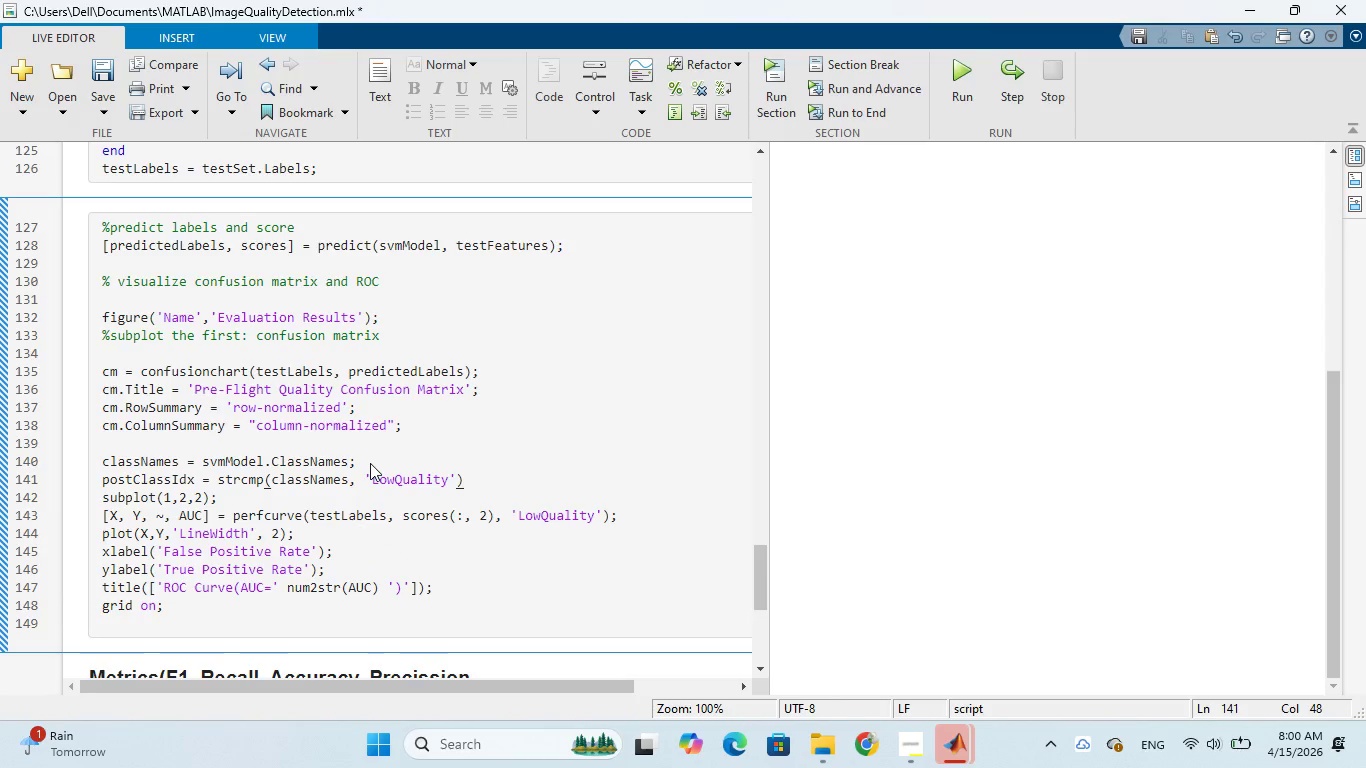 
key(Semicolon)
 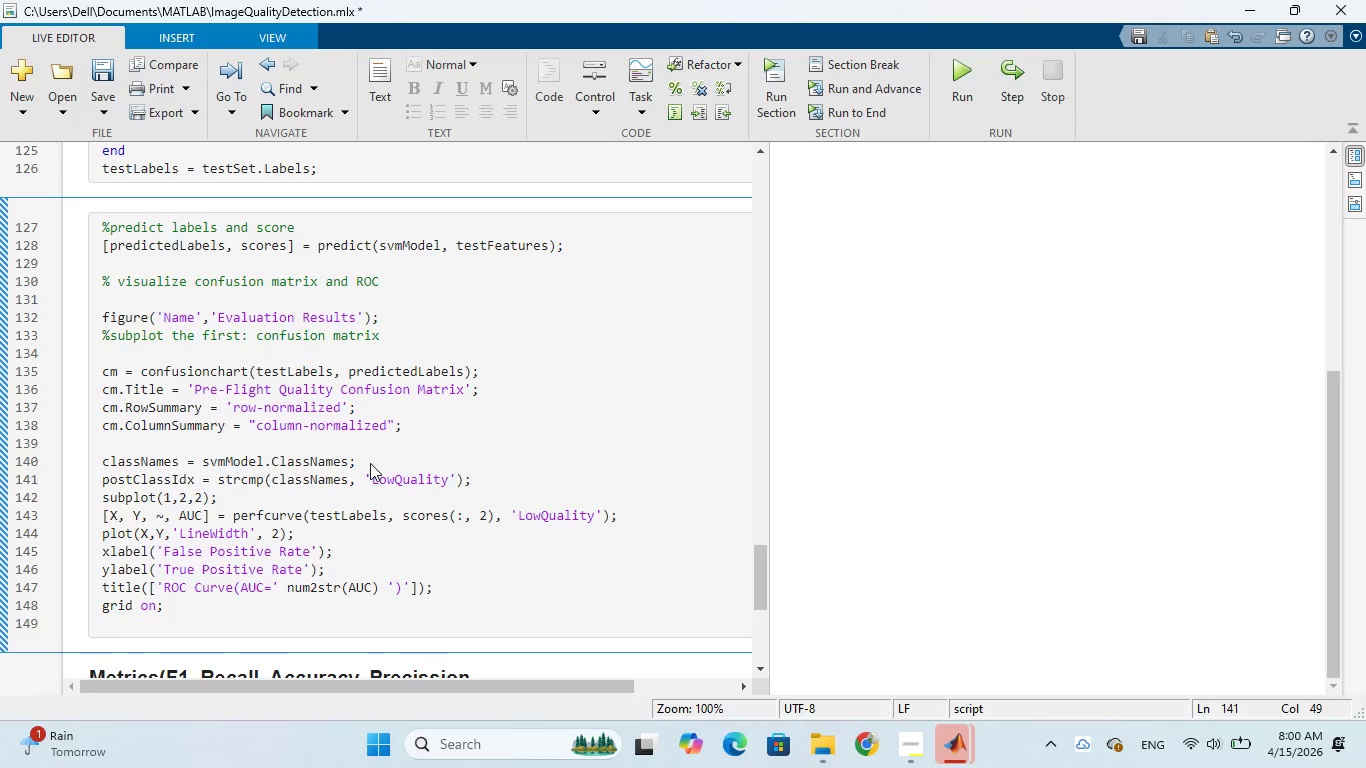 
wait(12.06)
 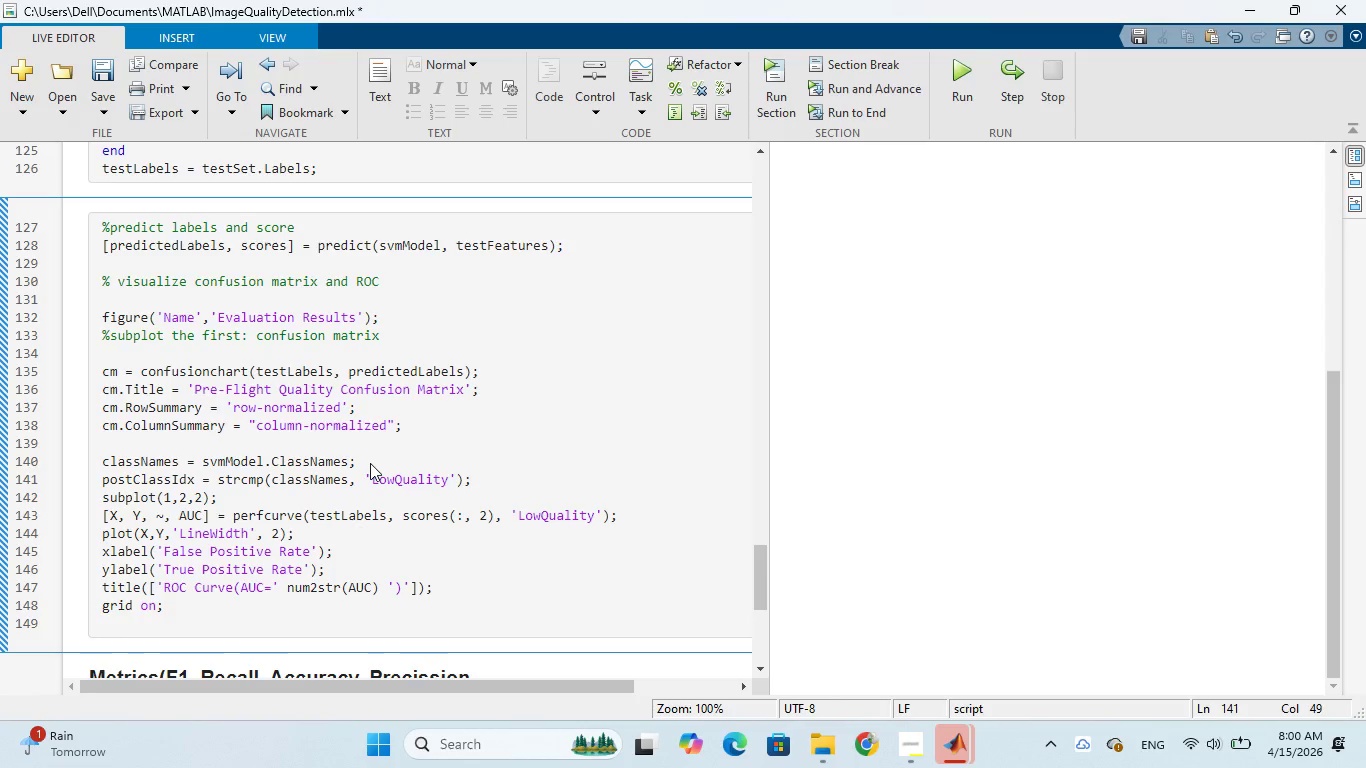 
left_click([412, 530])
 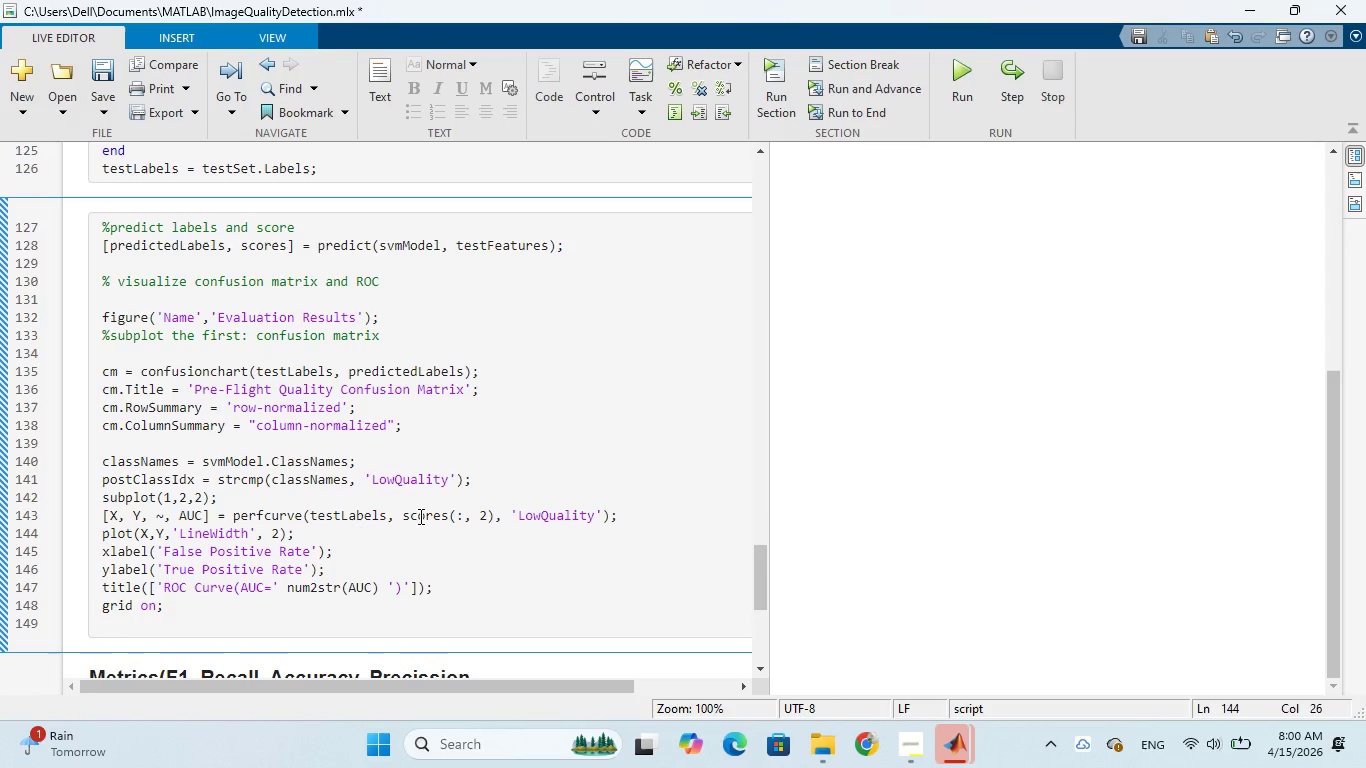 
left_click([419, 516])
 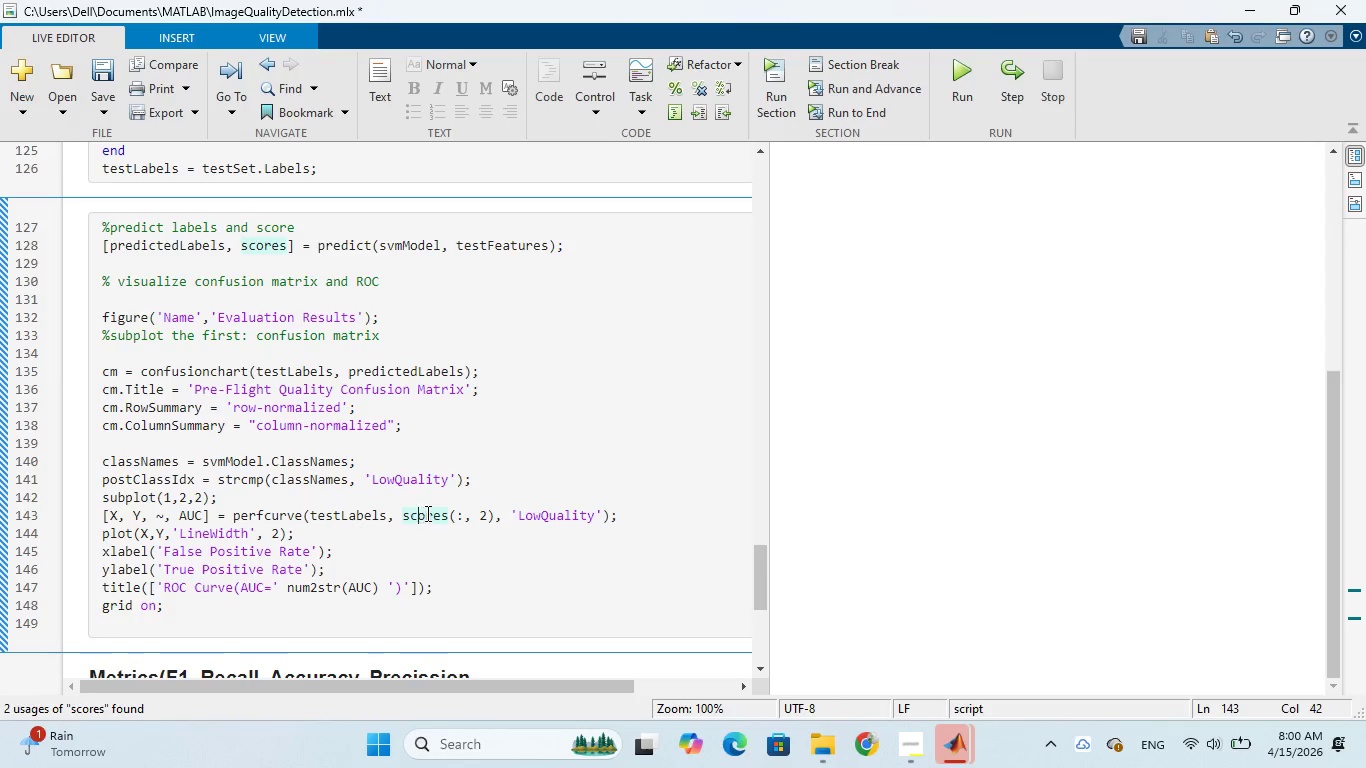 
wait(9.98)
 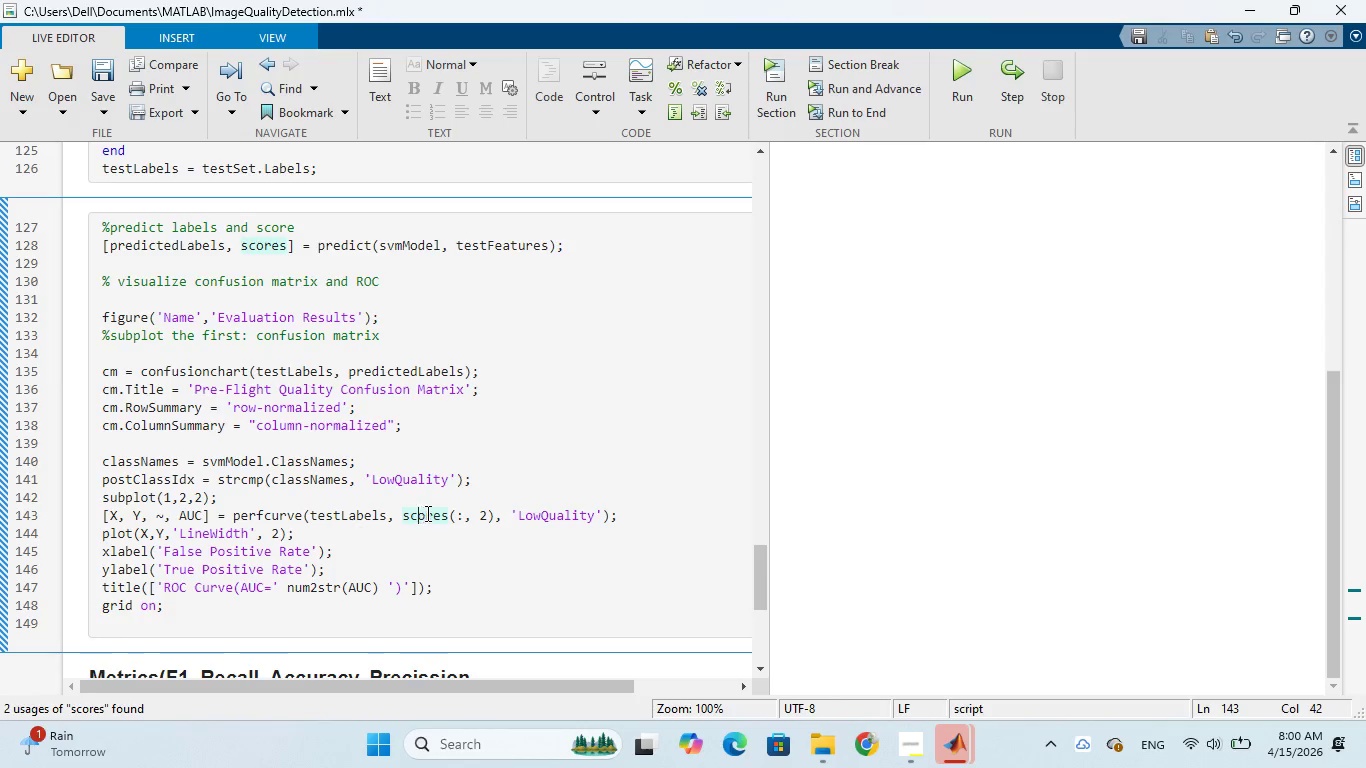 
left_click_drag(start_coordinate=[104, 481], to_coordinate=[194, 476])
 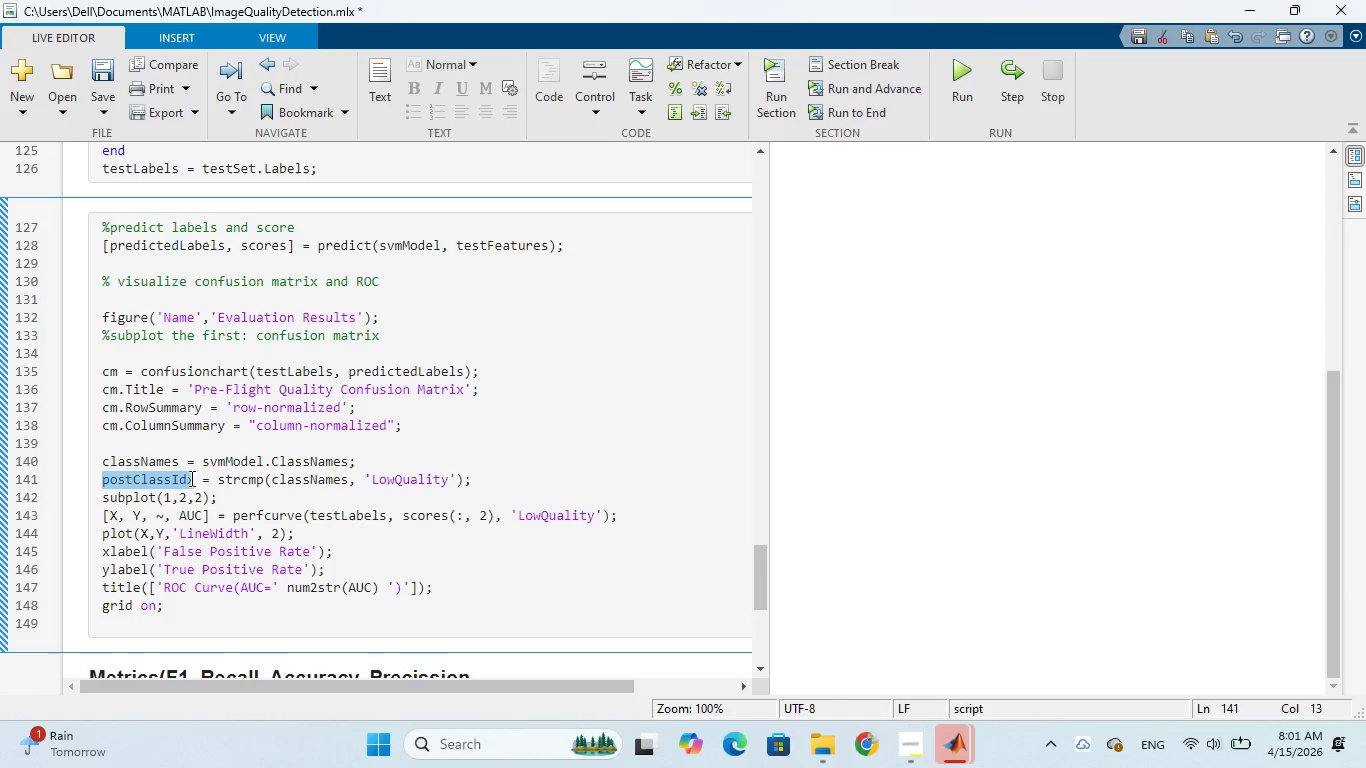 
right_click([190, 478])
 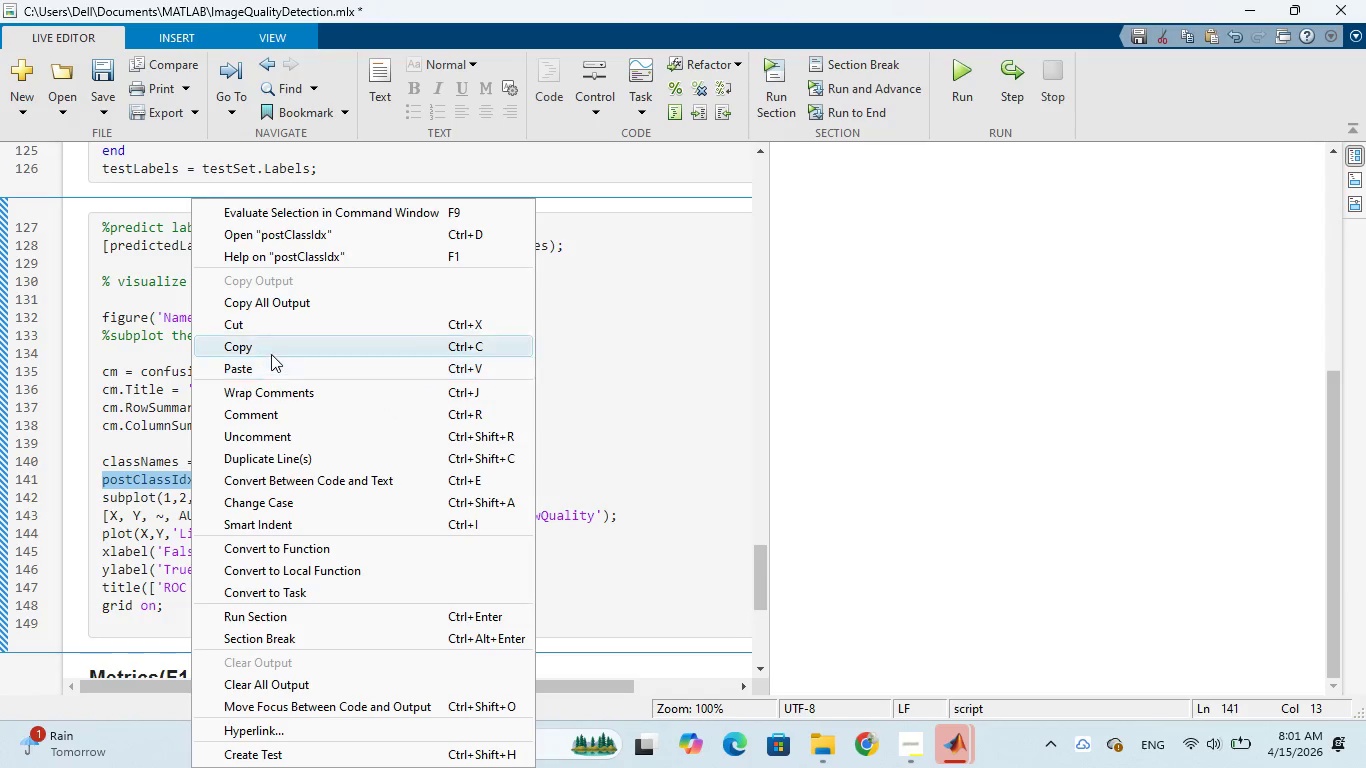 
left_click([271, 352])
 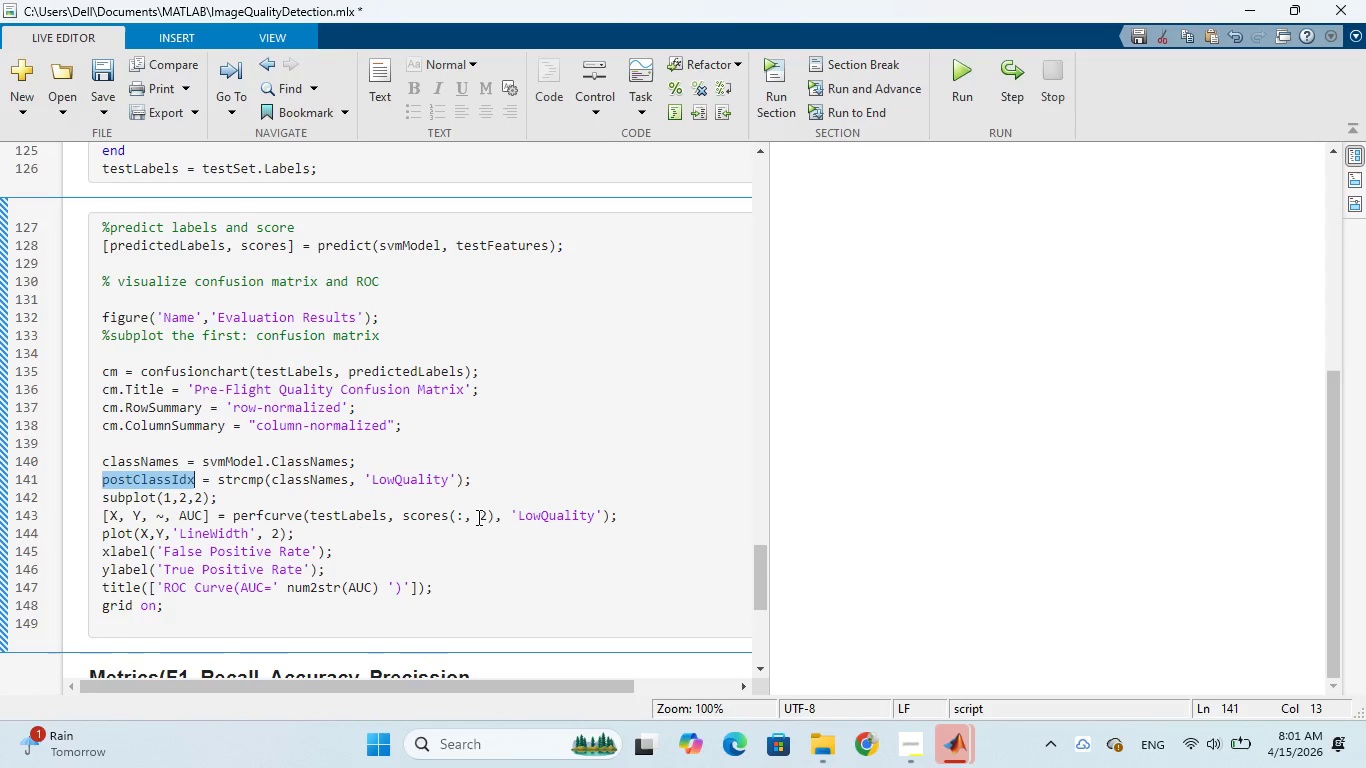 
left_click([477, 517])
 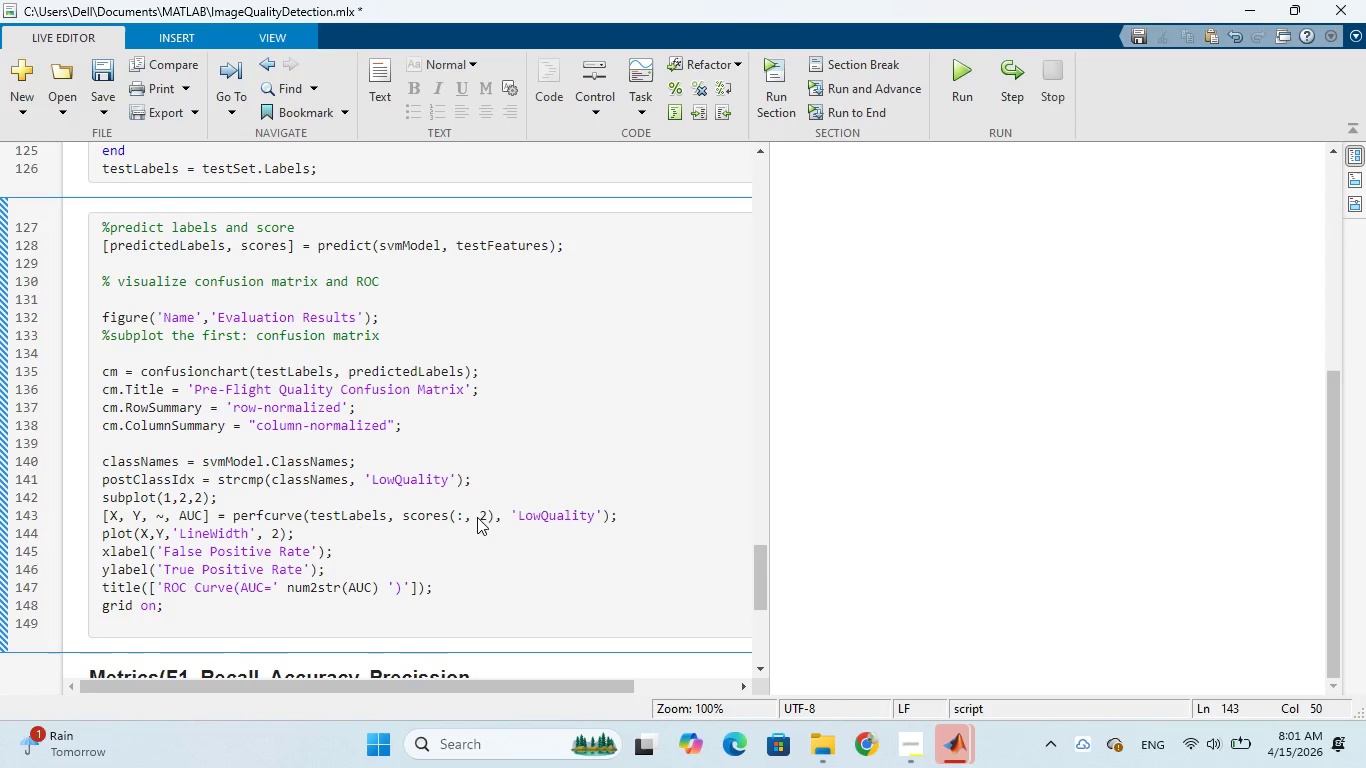 
key(Control+V)
 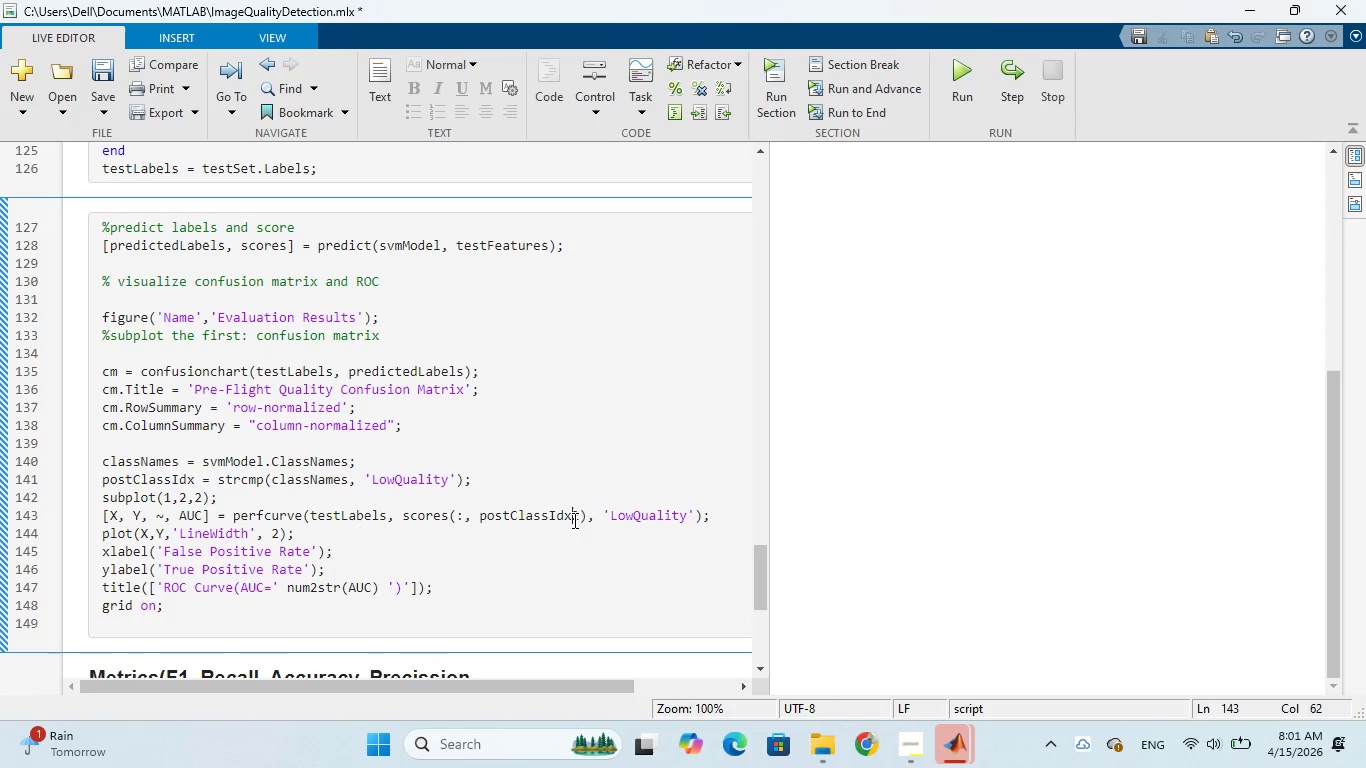 
left_click([579, 515])
 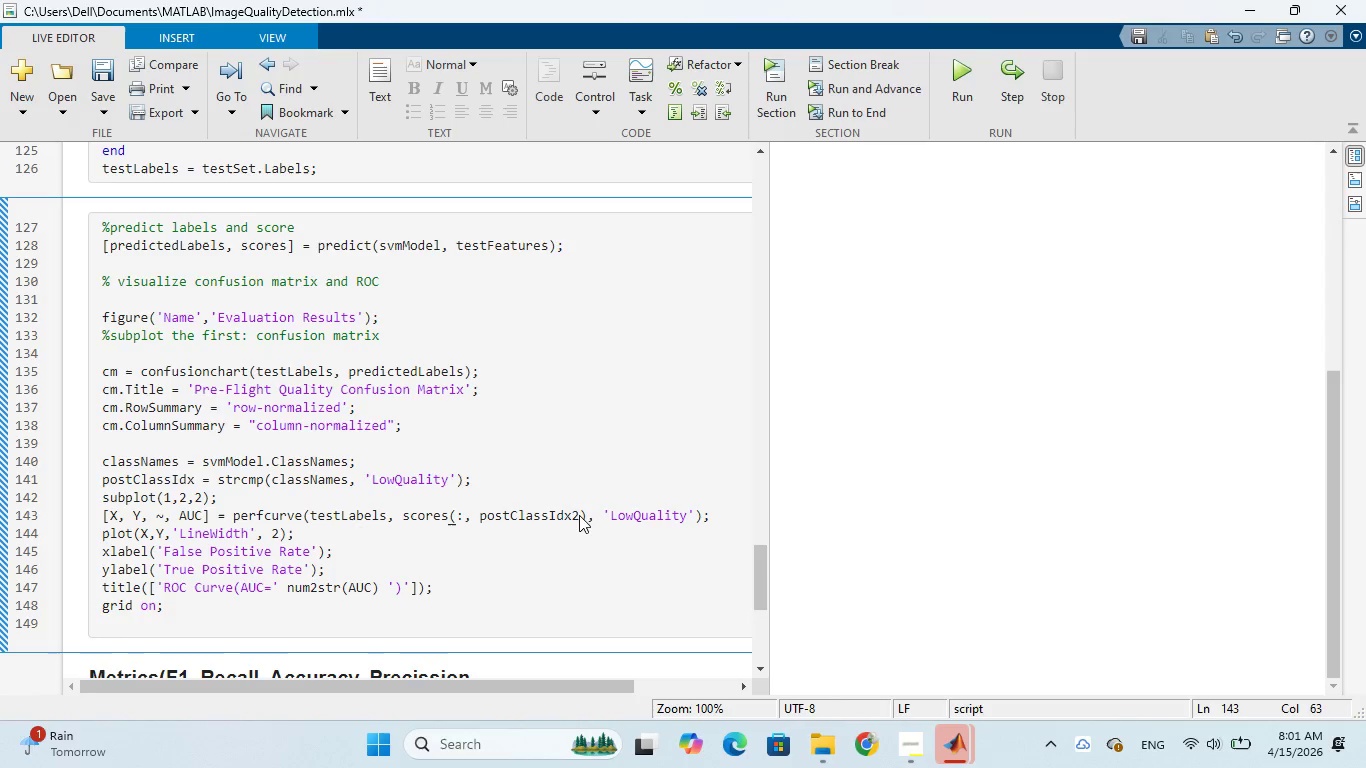 
key(Backspace)
 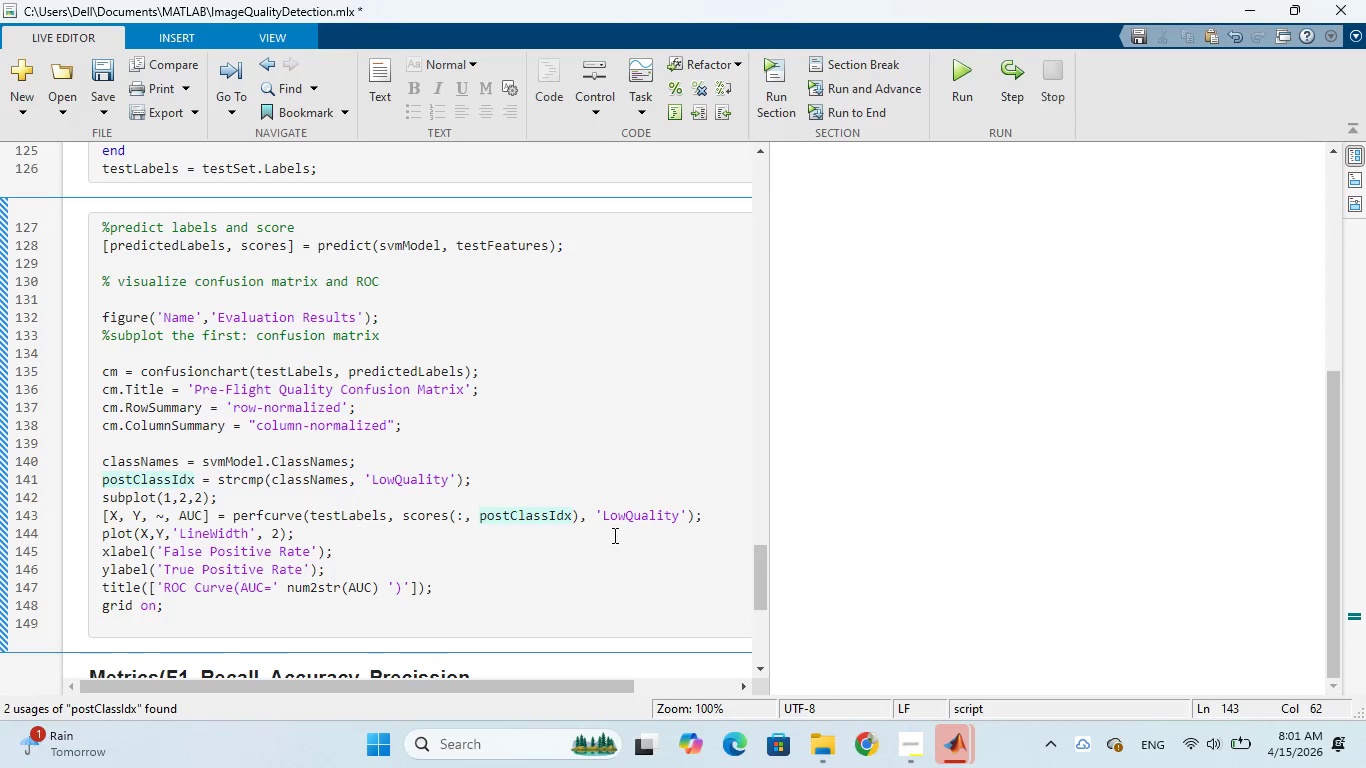 
wait(16.69)
 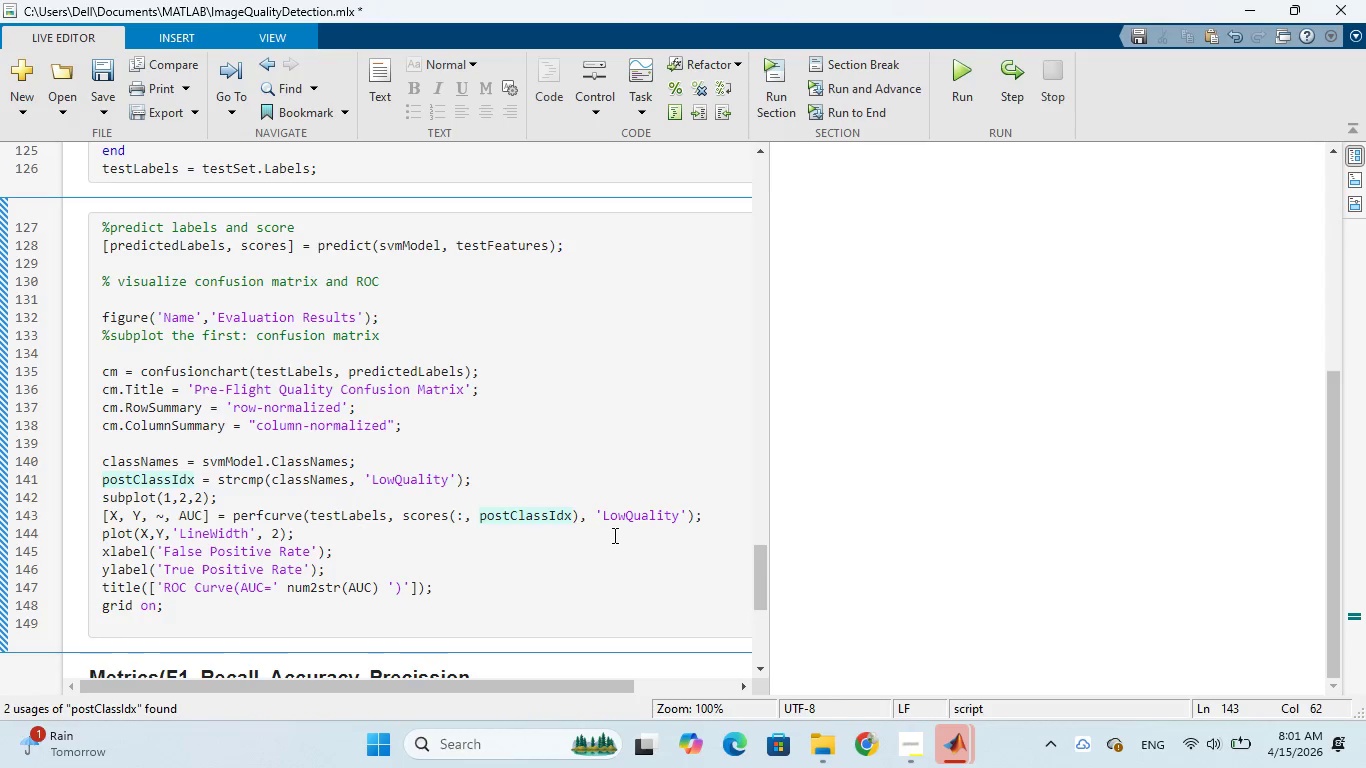 
left_click([475, 476])
 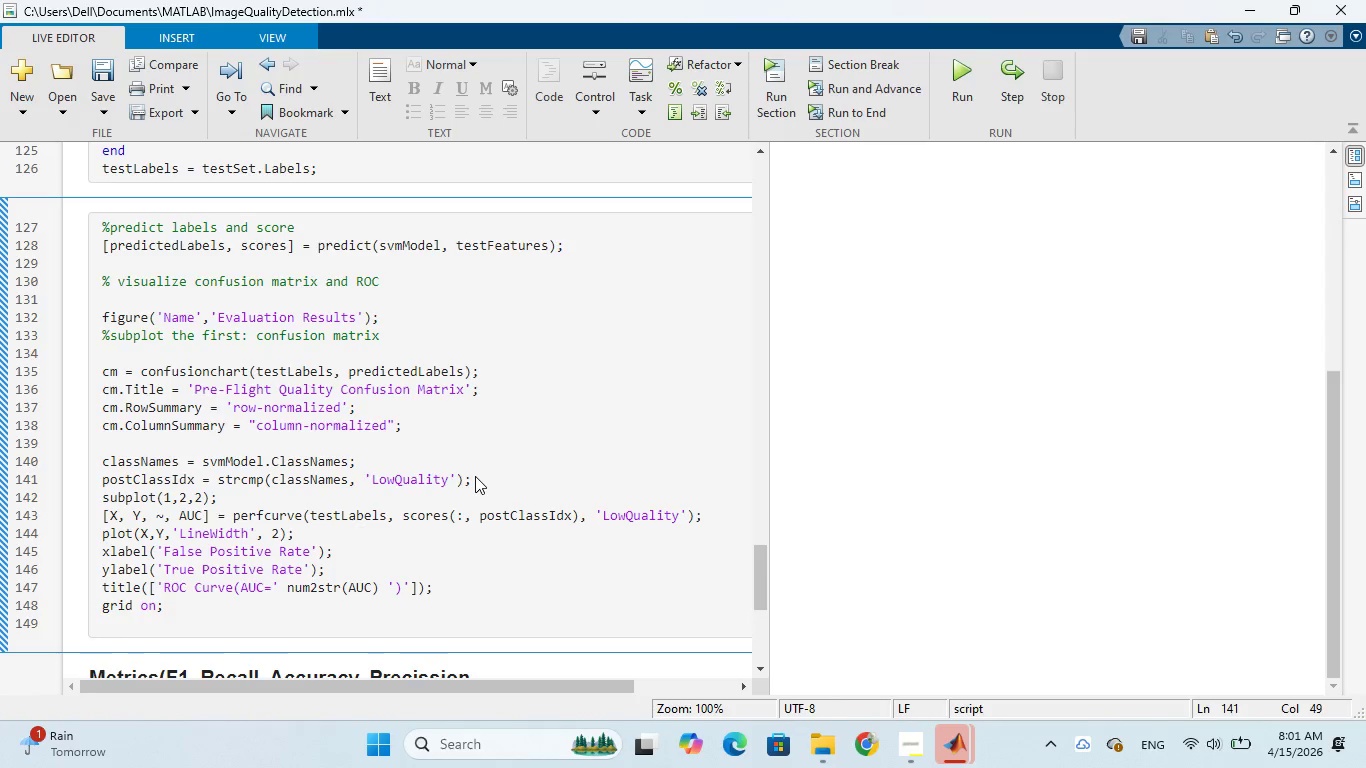 
key(Enter)
 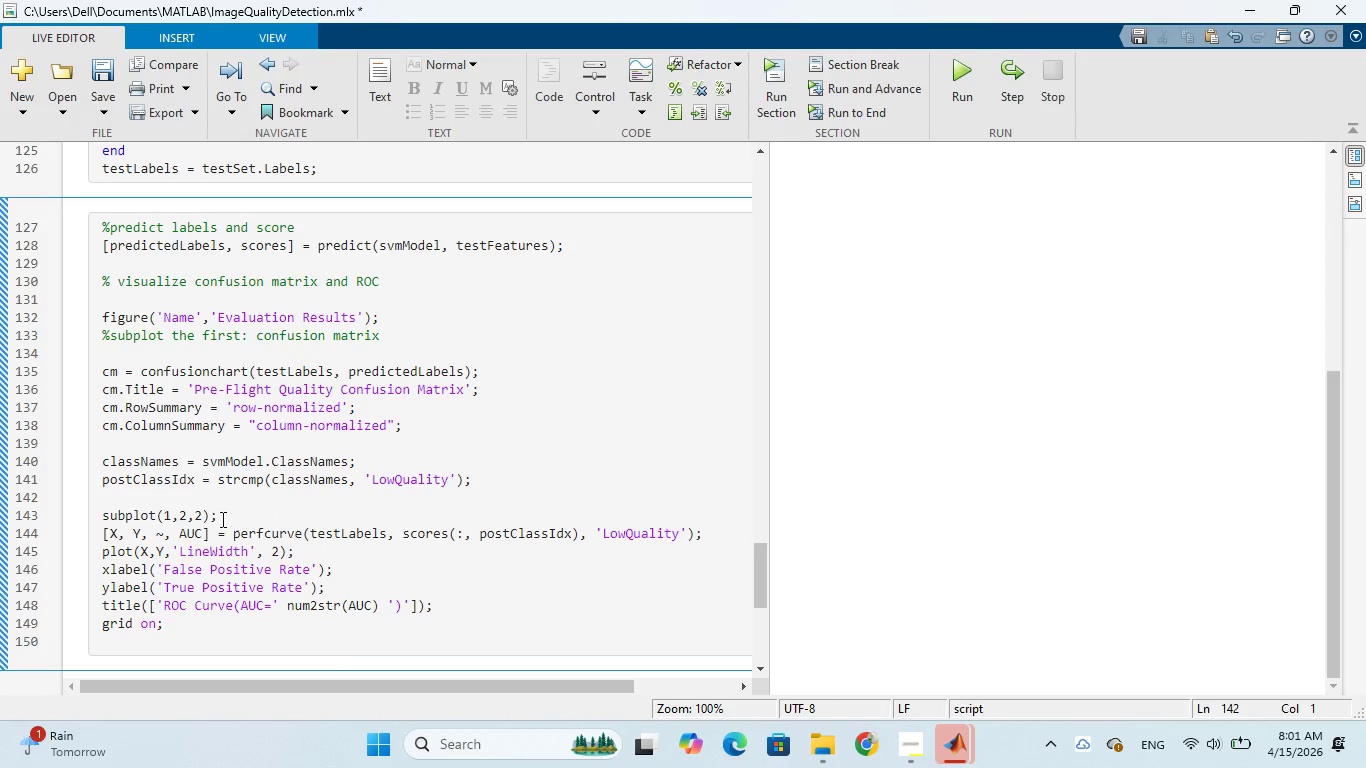 
left_click_drag(start_coordinate=[221, 516], to_coordinate=[79, 513])
 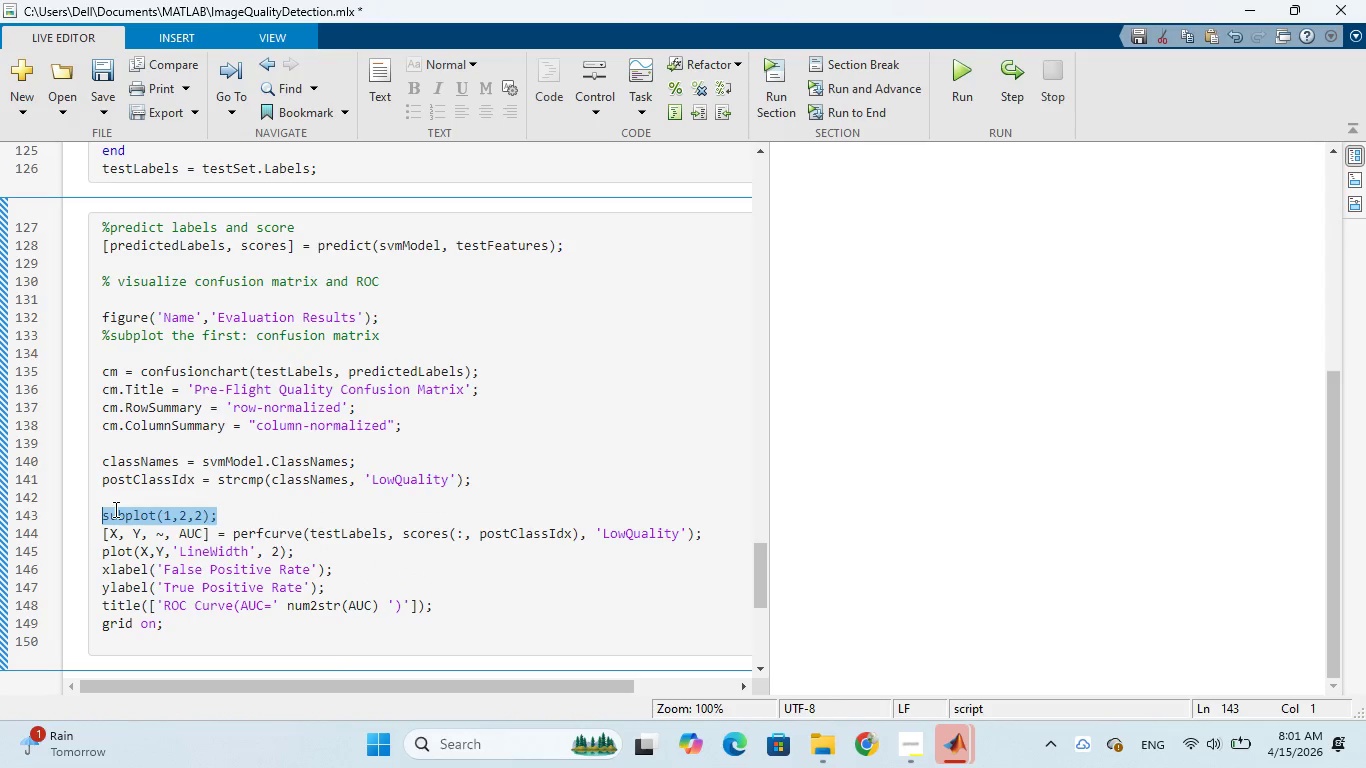 
type(figure;)
 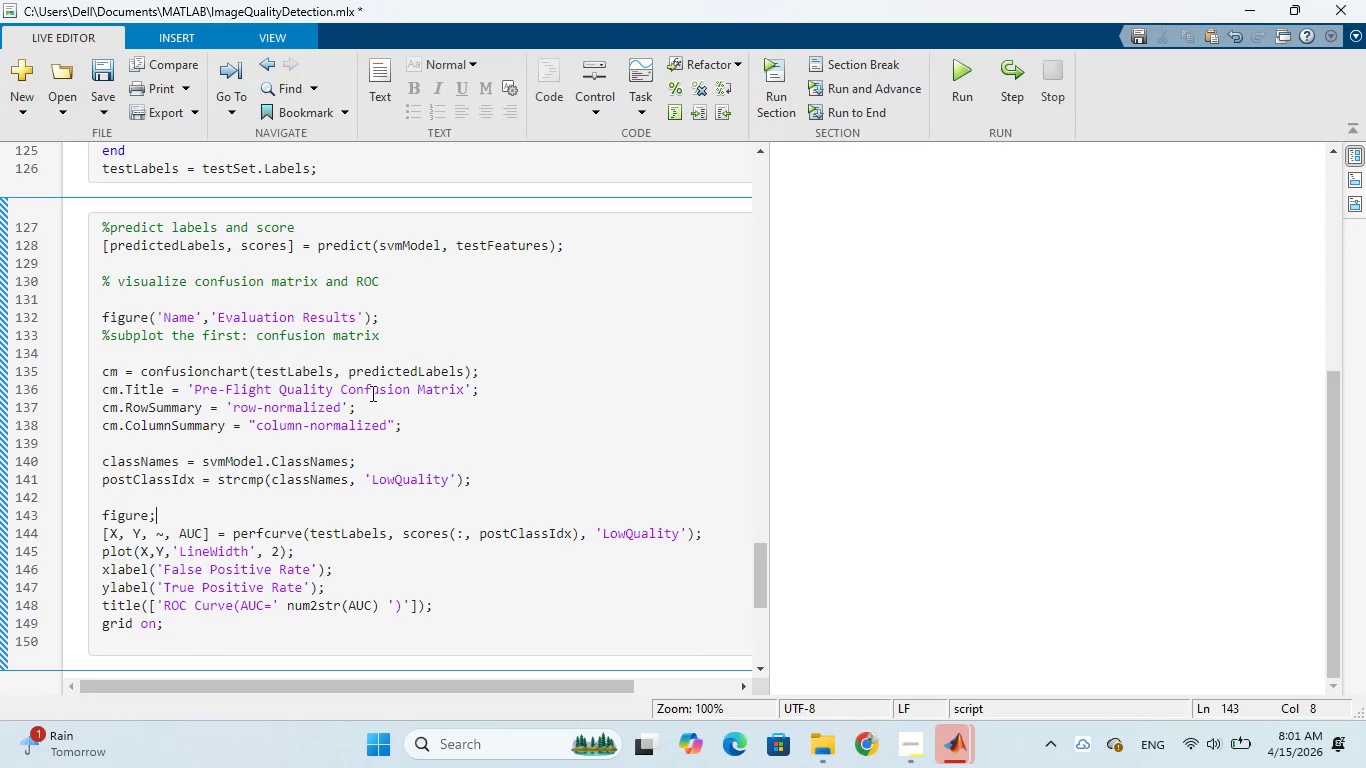 
wait(5.06)
 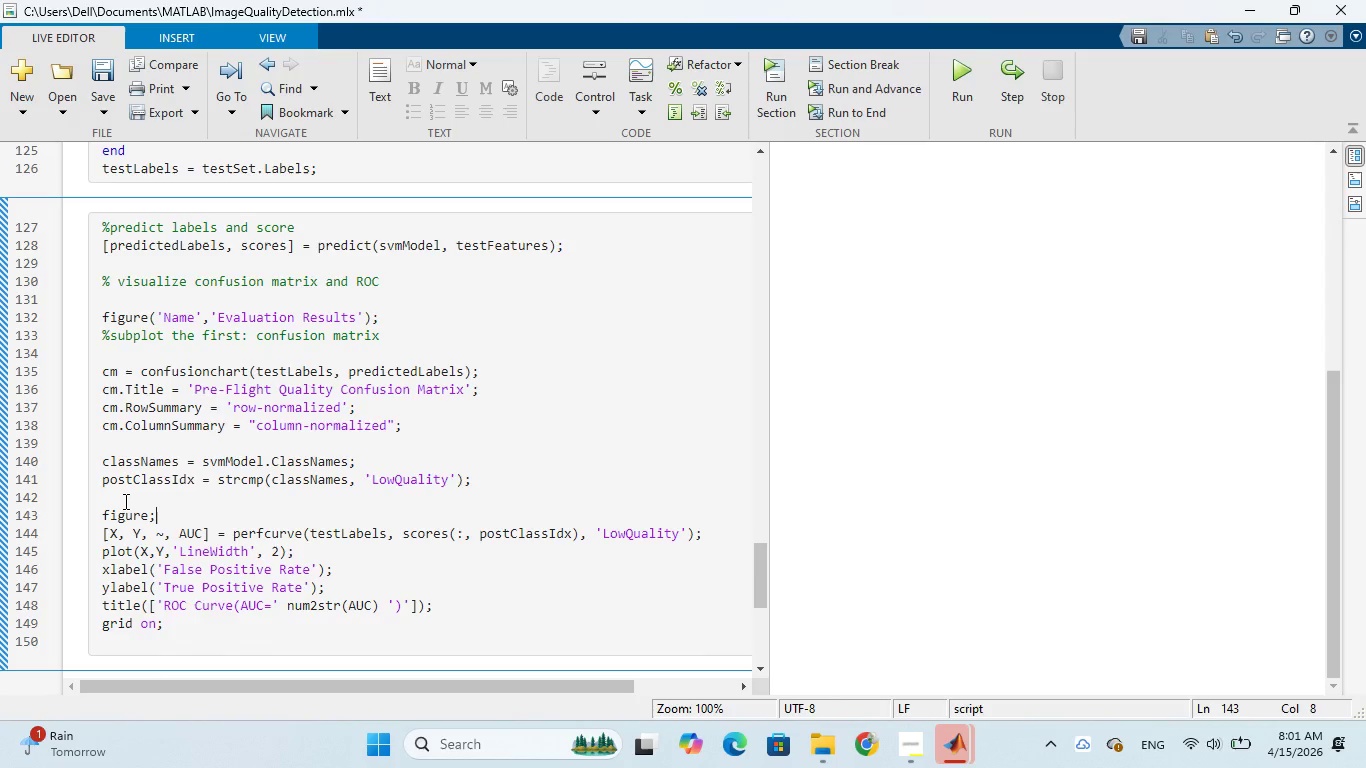 
left_click([370, 317])
 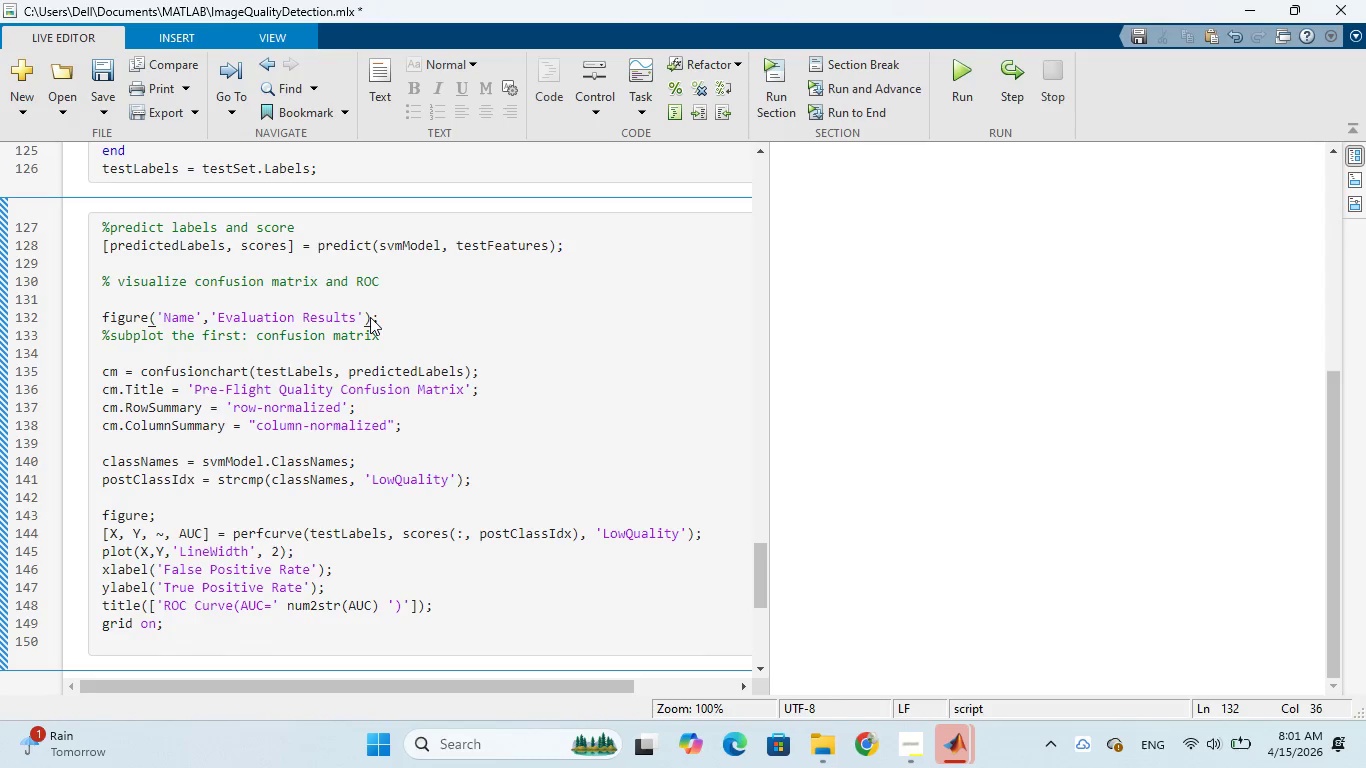 
hold_key(key=Backspace, duration=1.2)
 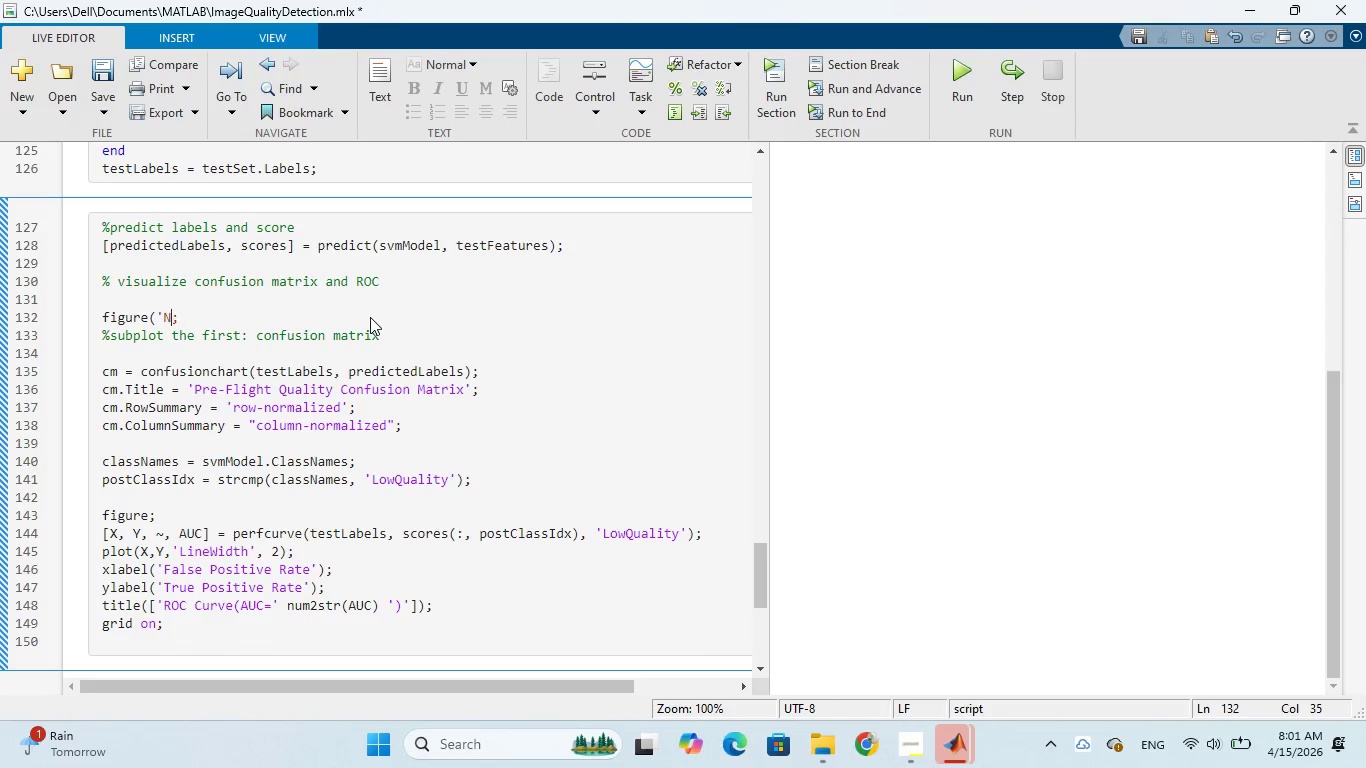 
key(Backspace)
 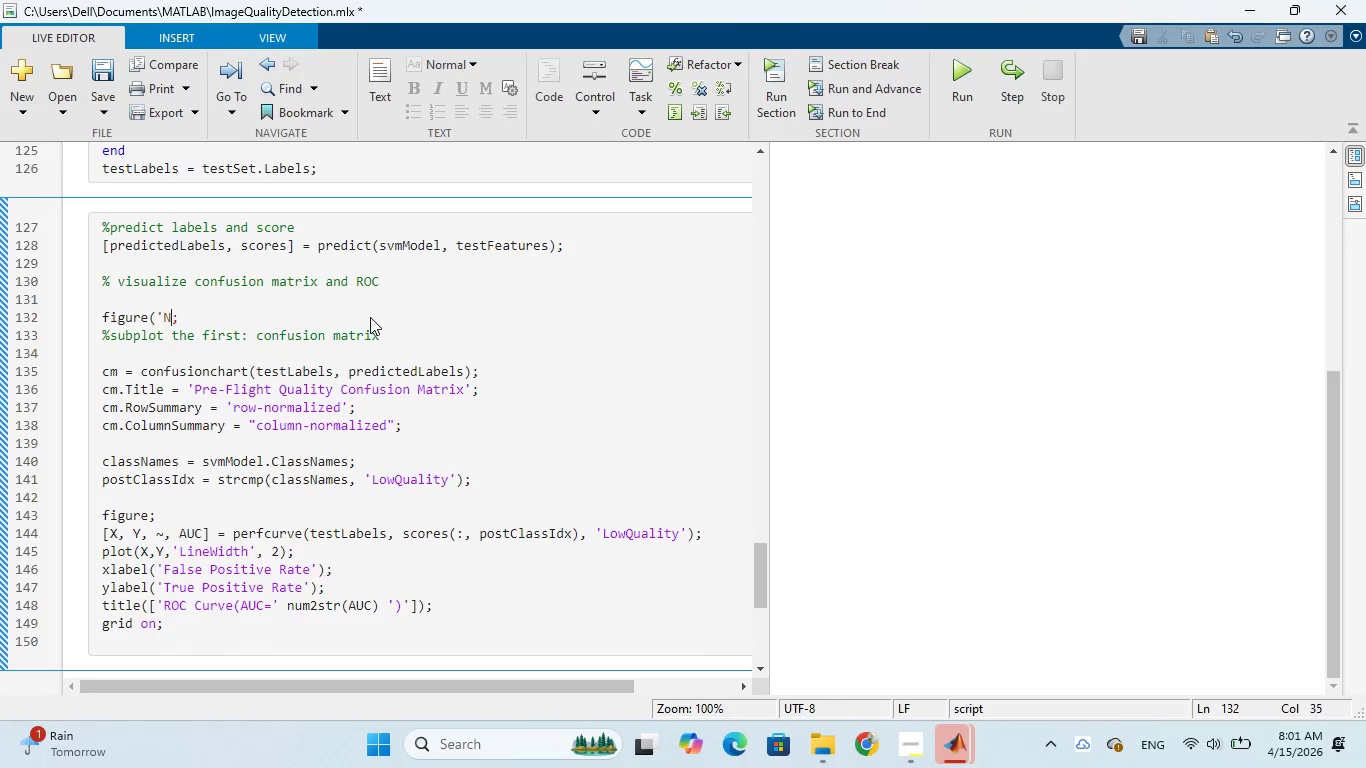 
key(Backspace)
 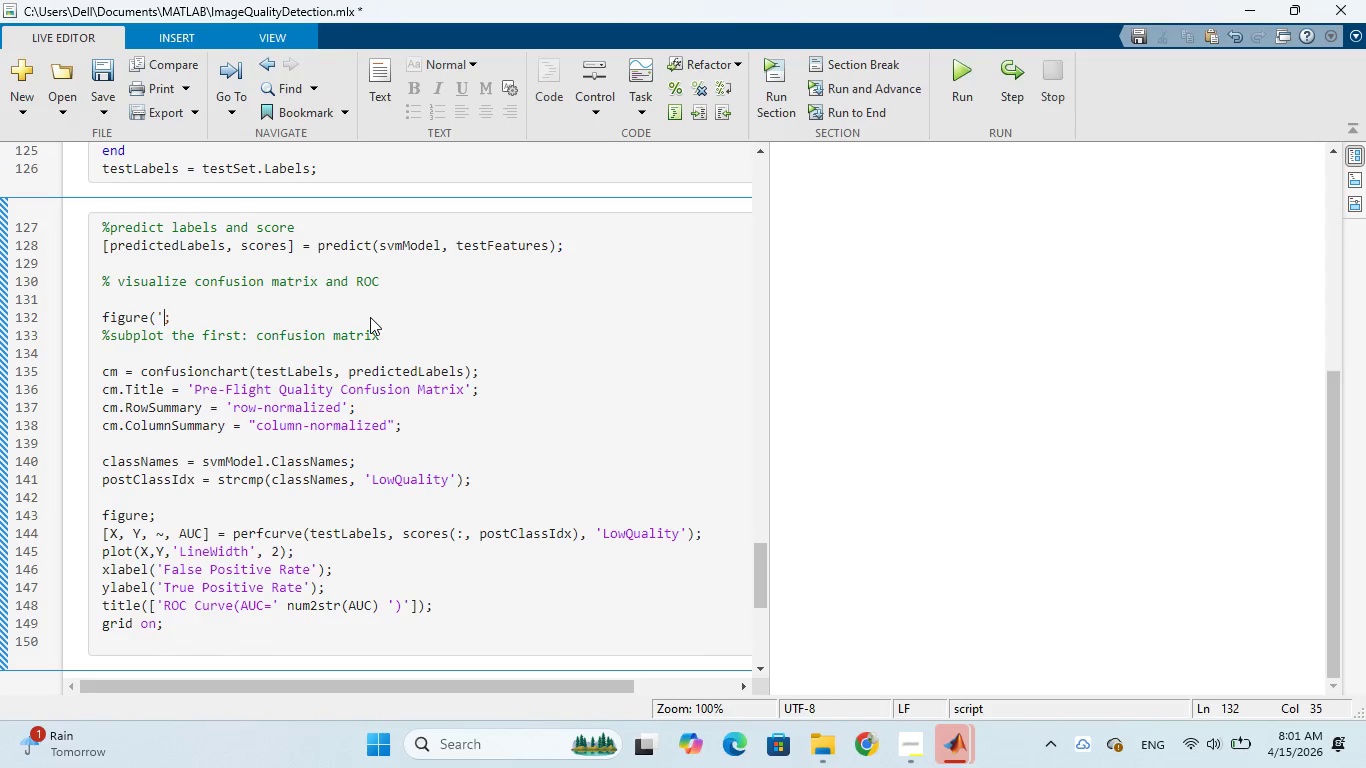 
key(Backspace)
 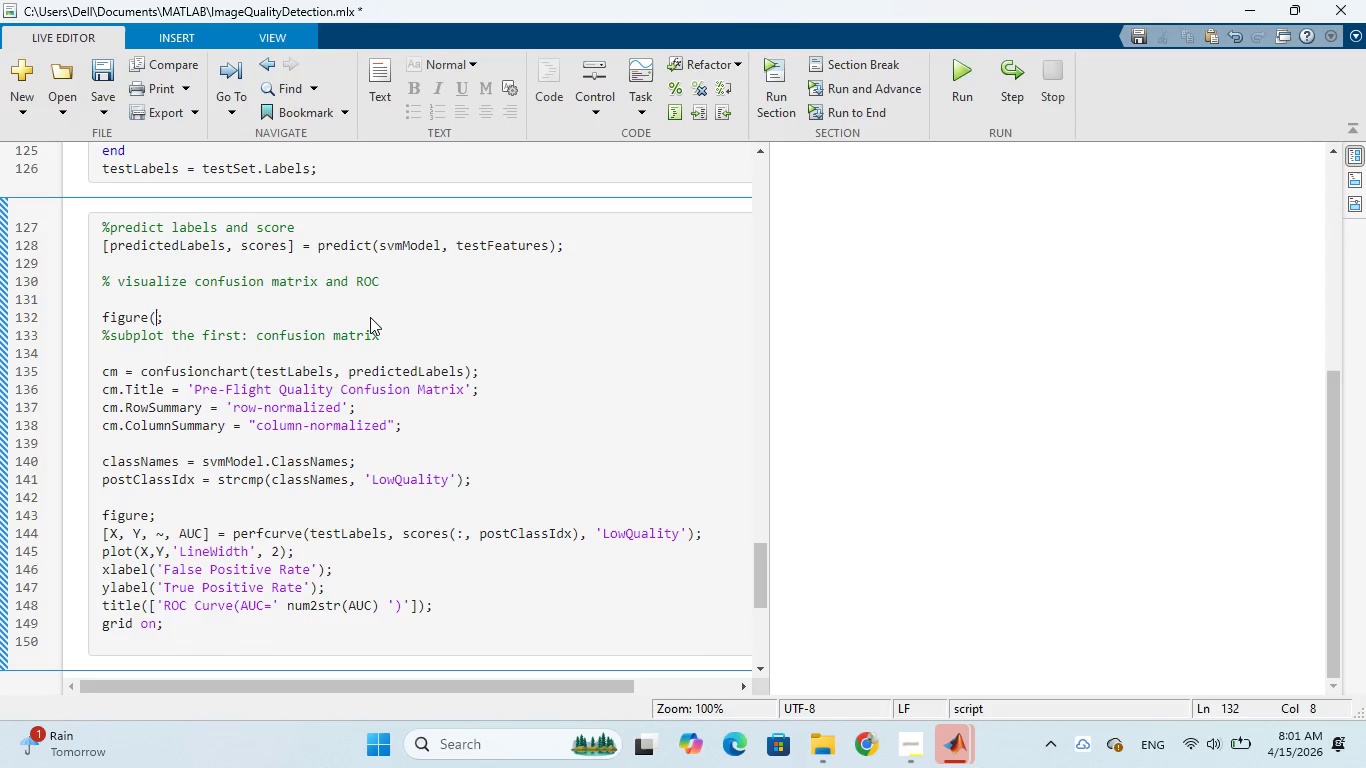 
key(Backspace)
 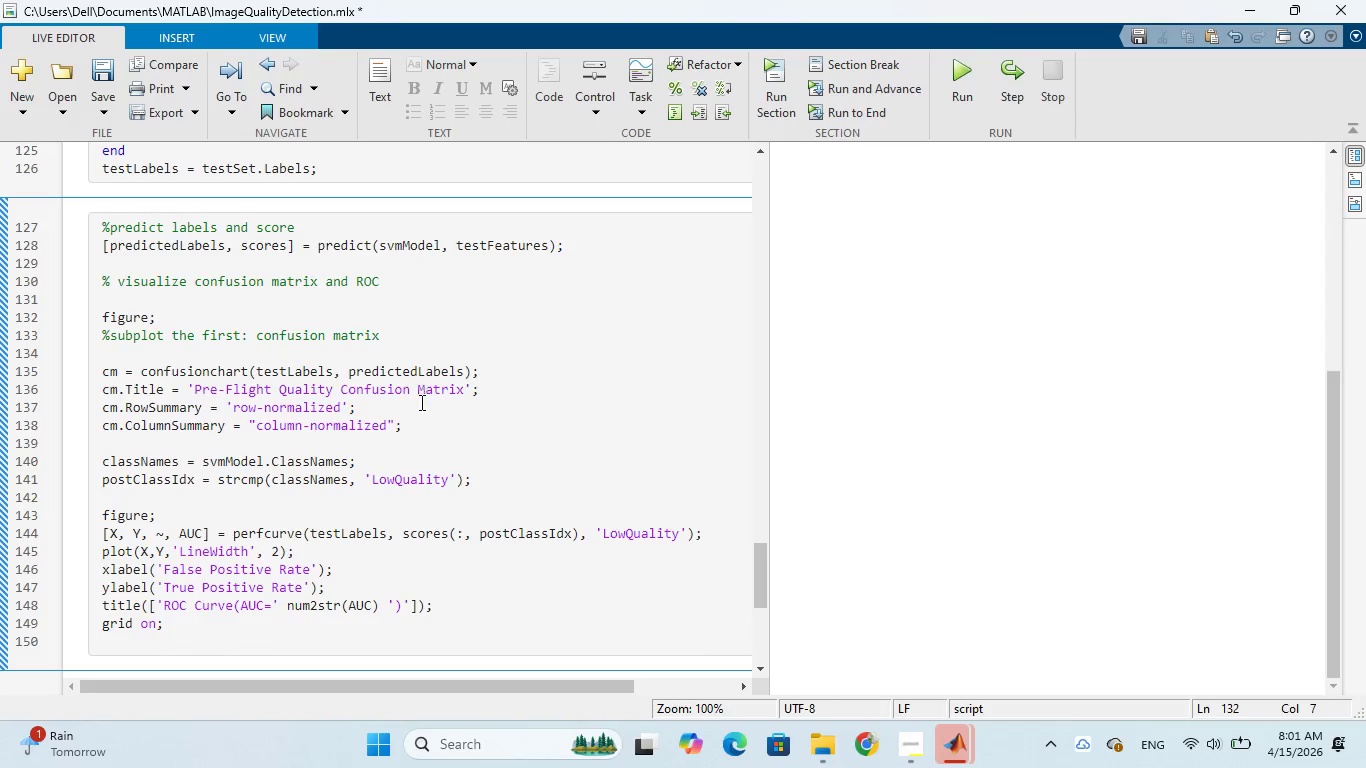 
wait(8.01)
 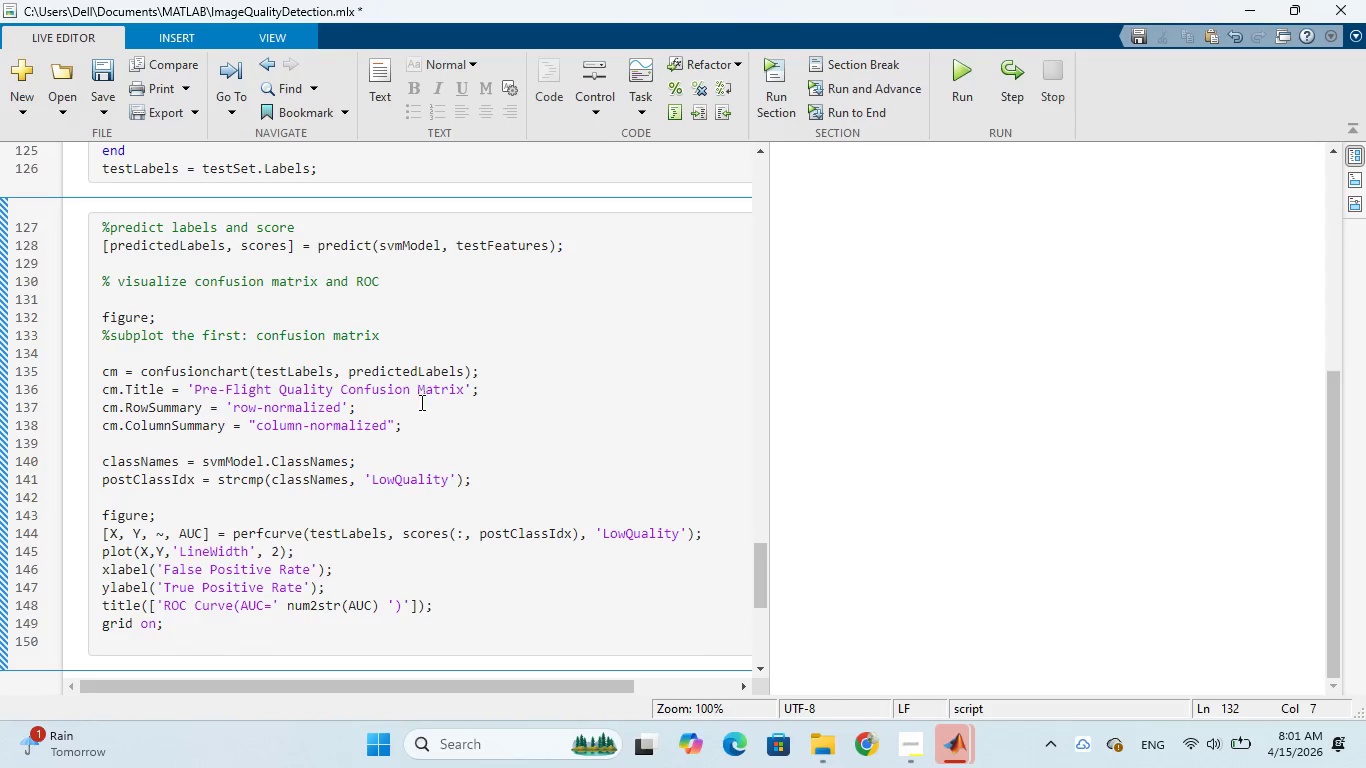 
left_click_drag(start_coordinate=[169, 520], to_coordinate=[102, 513])
 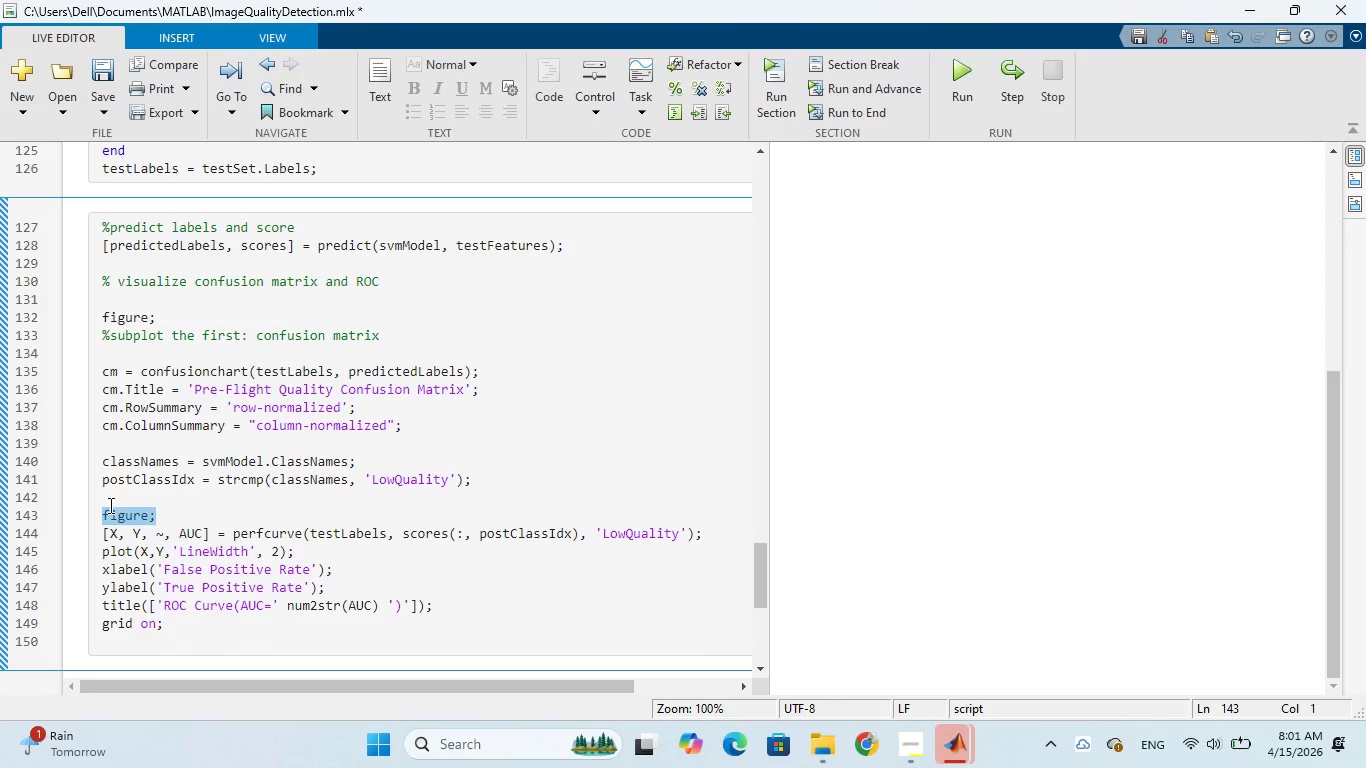 
right_click([109, 505])
 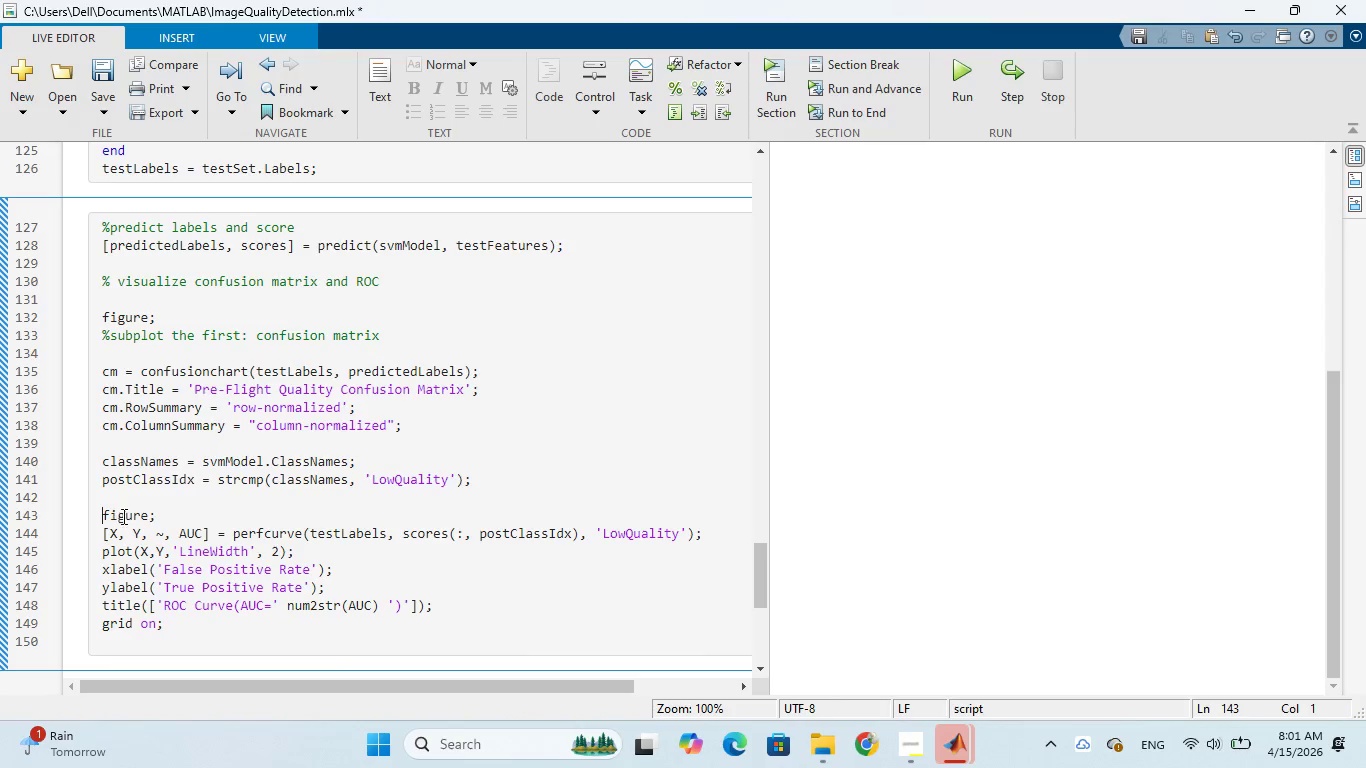 
left_click_drag(start_coordinate=[158, 518], to_coordinate=[96, 519])
 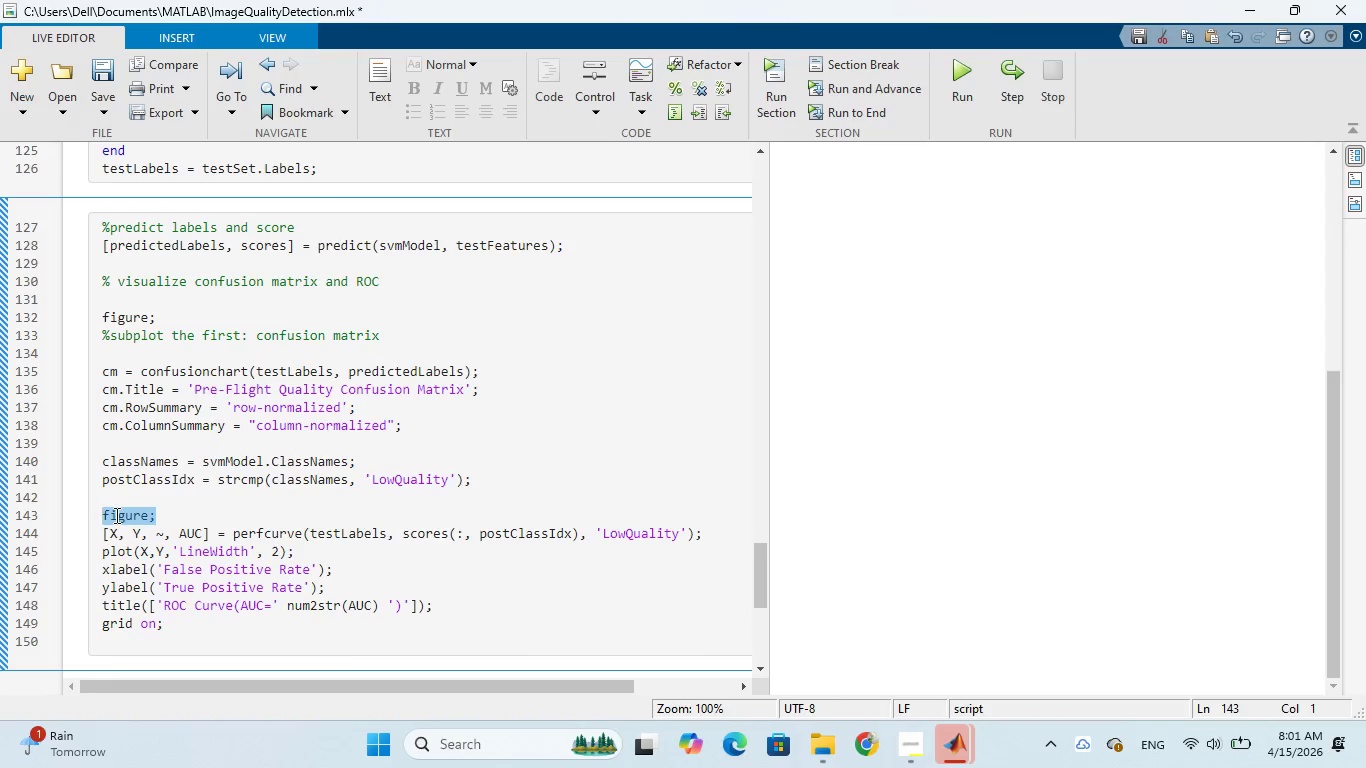 
right_click([115, 515])
 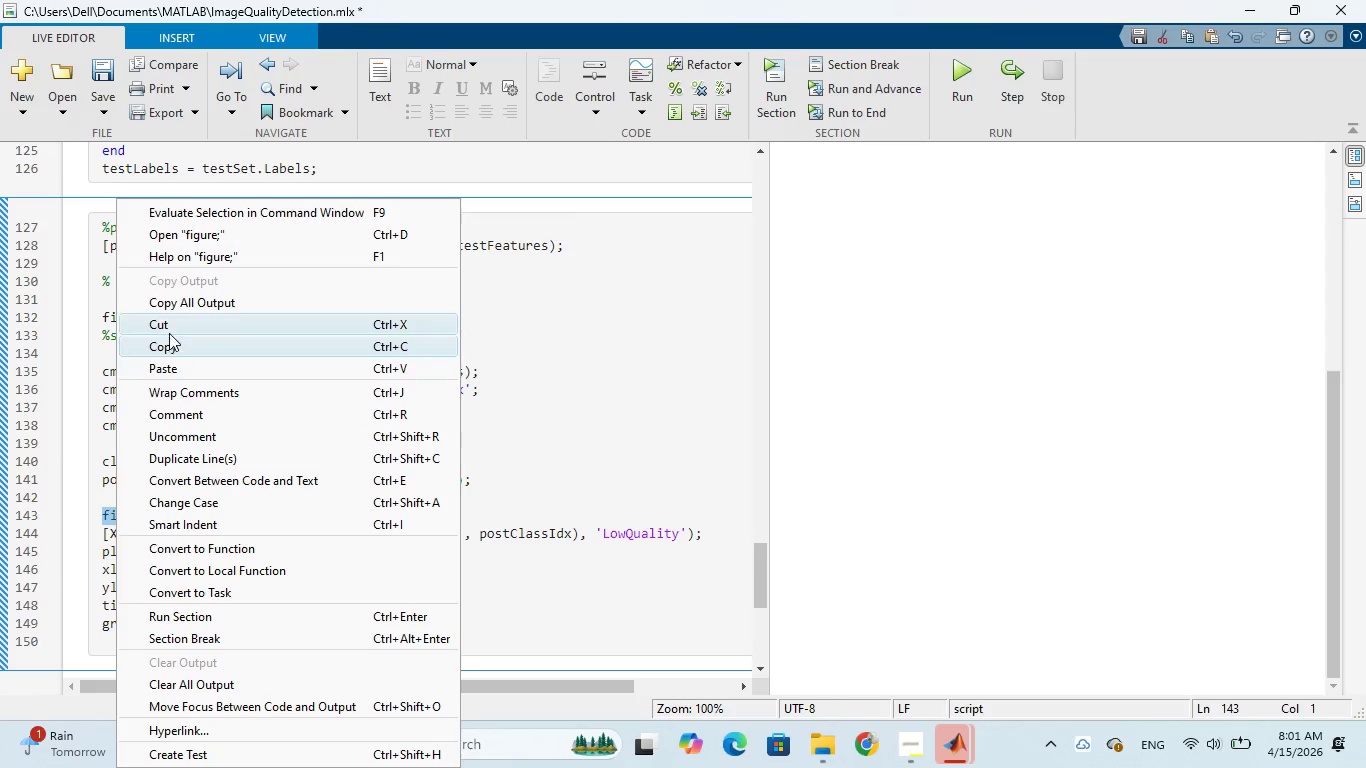 
left_click([171, 325])
 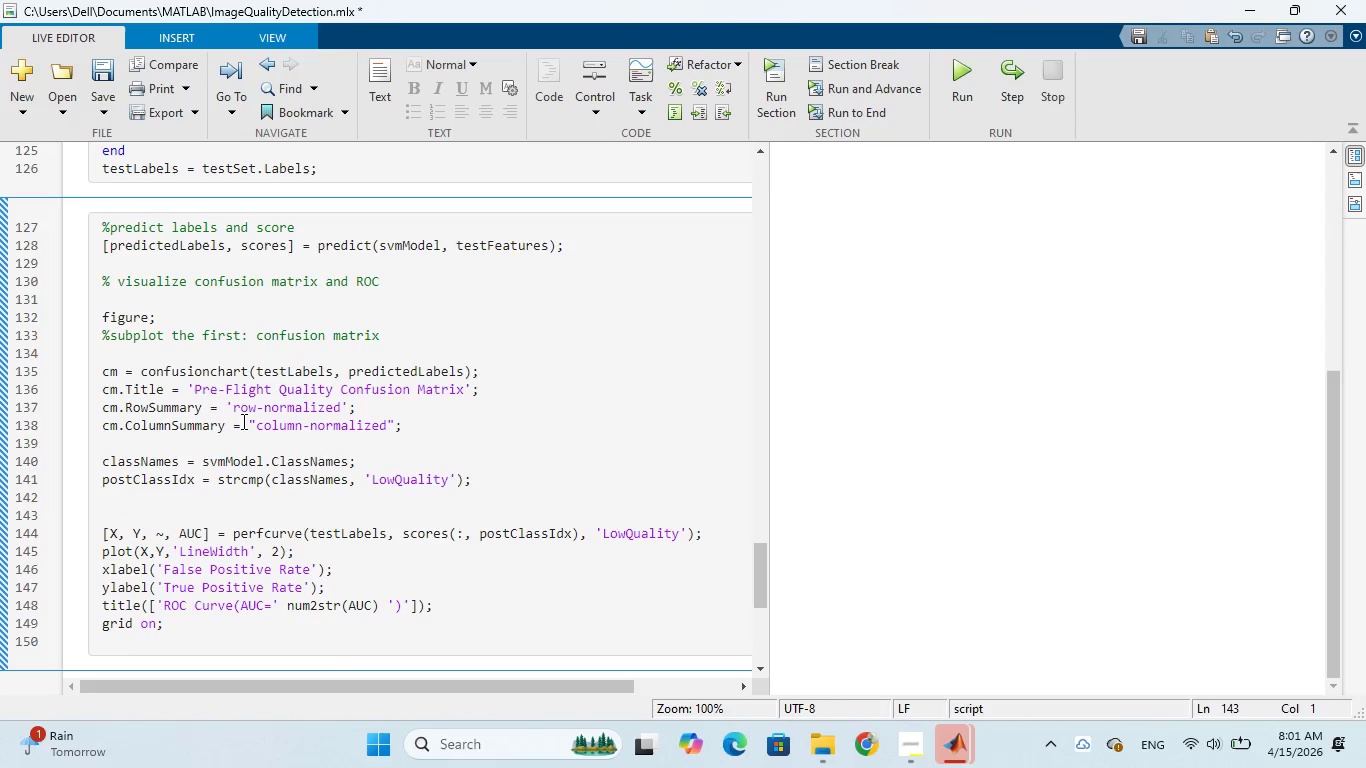 
mouse_move([256, 465])
 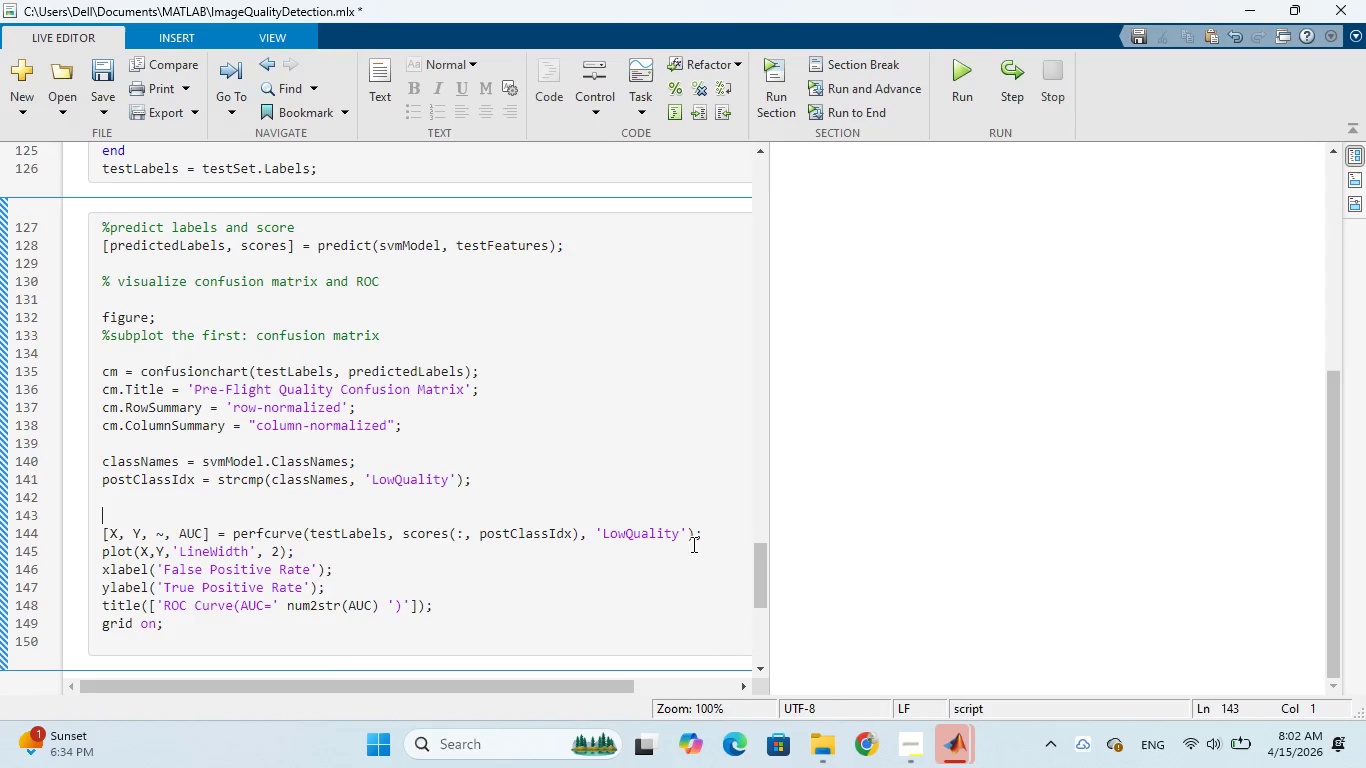 
left_click([707, 530])
 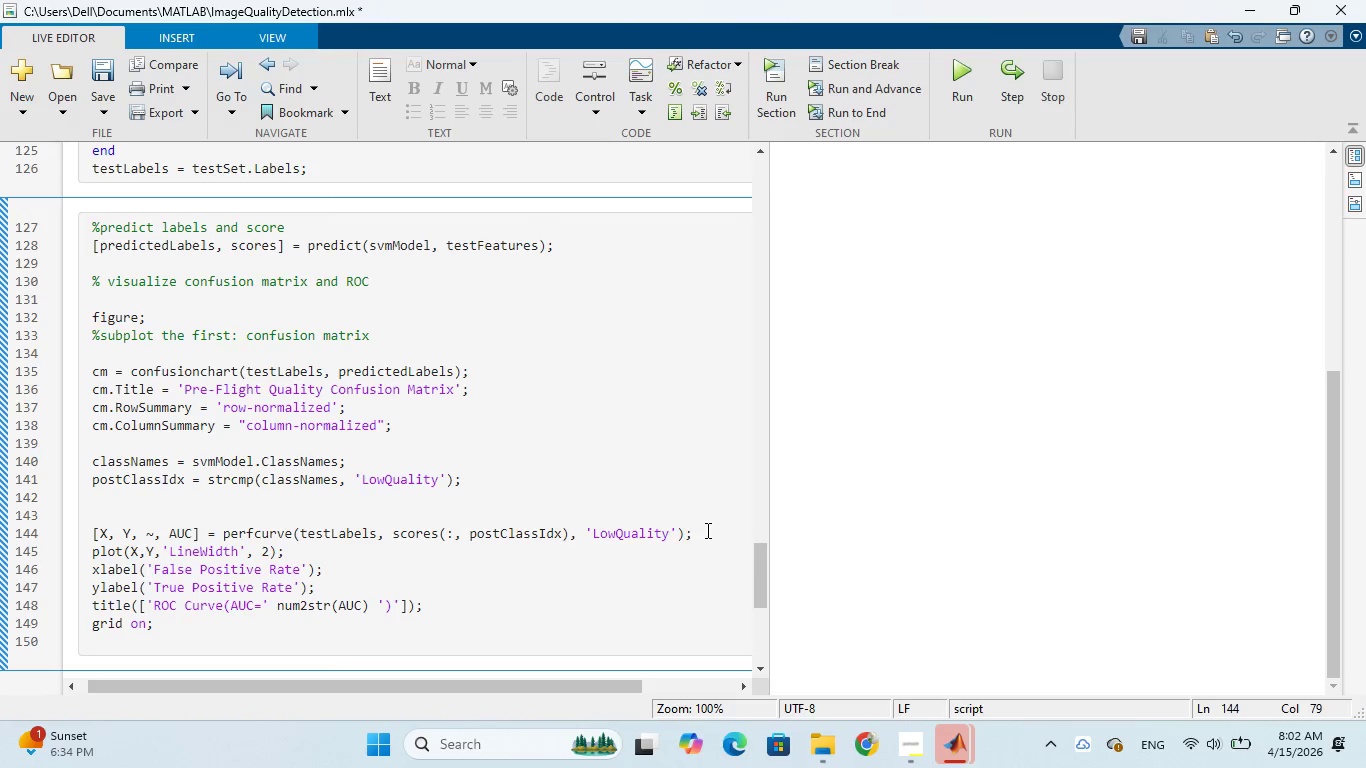 
key(Enter)
 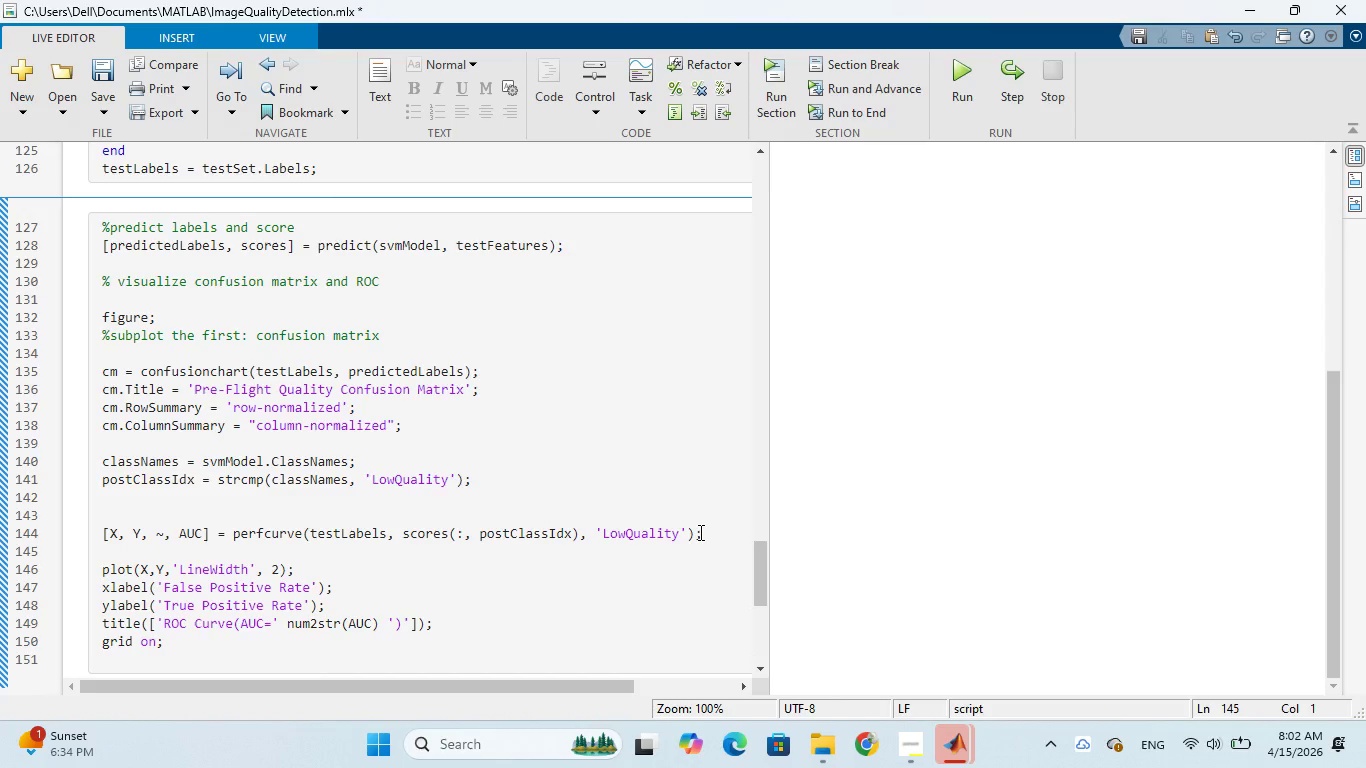 
key(Control+V)
 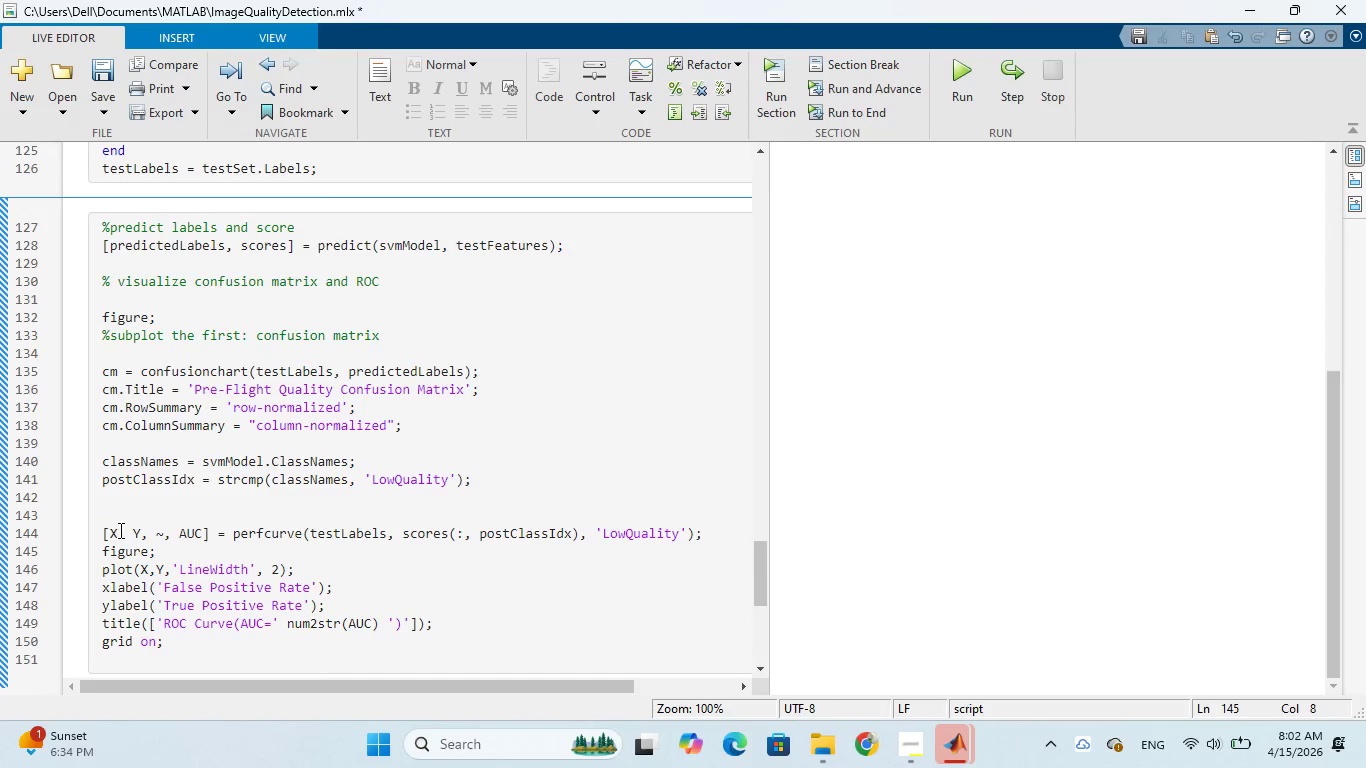 
left_click([104, 534])
 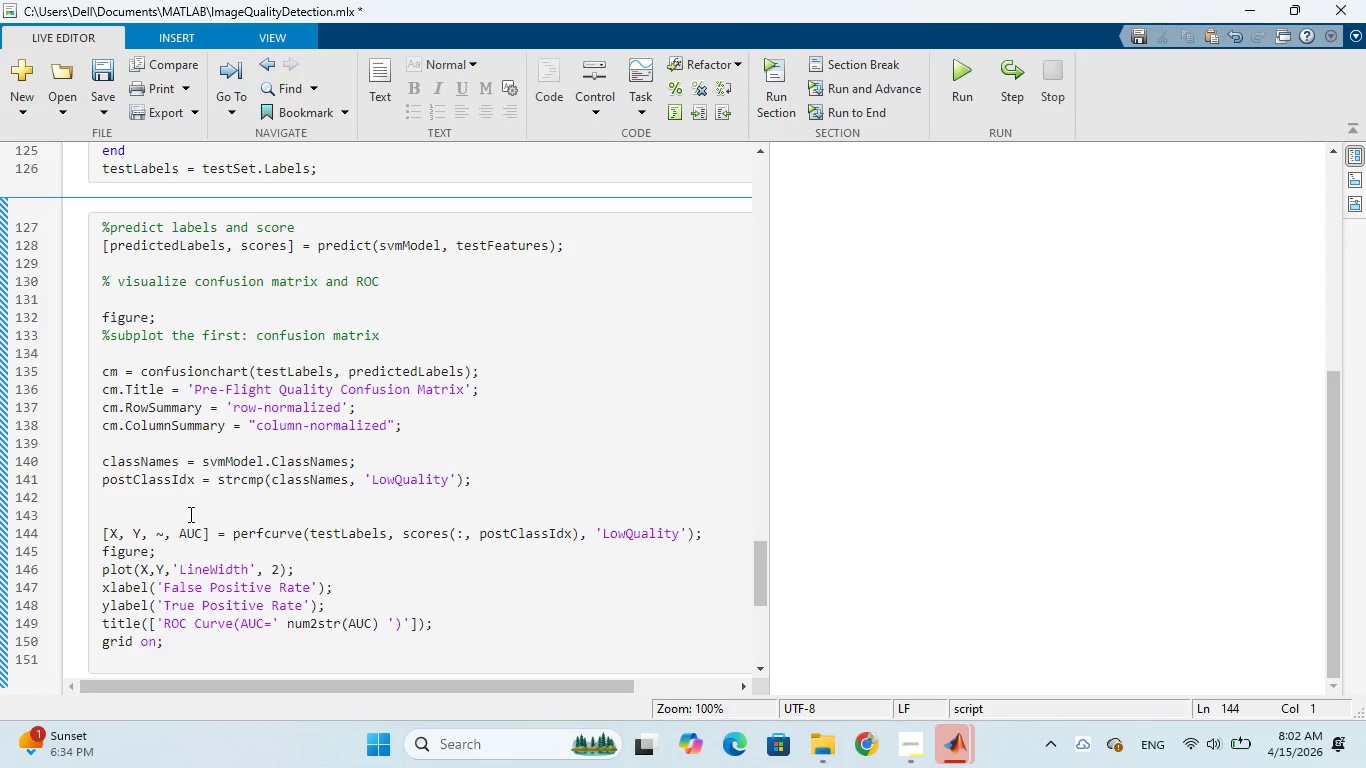 
wait(5.67)
 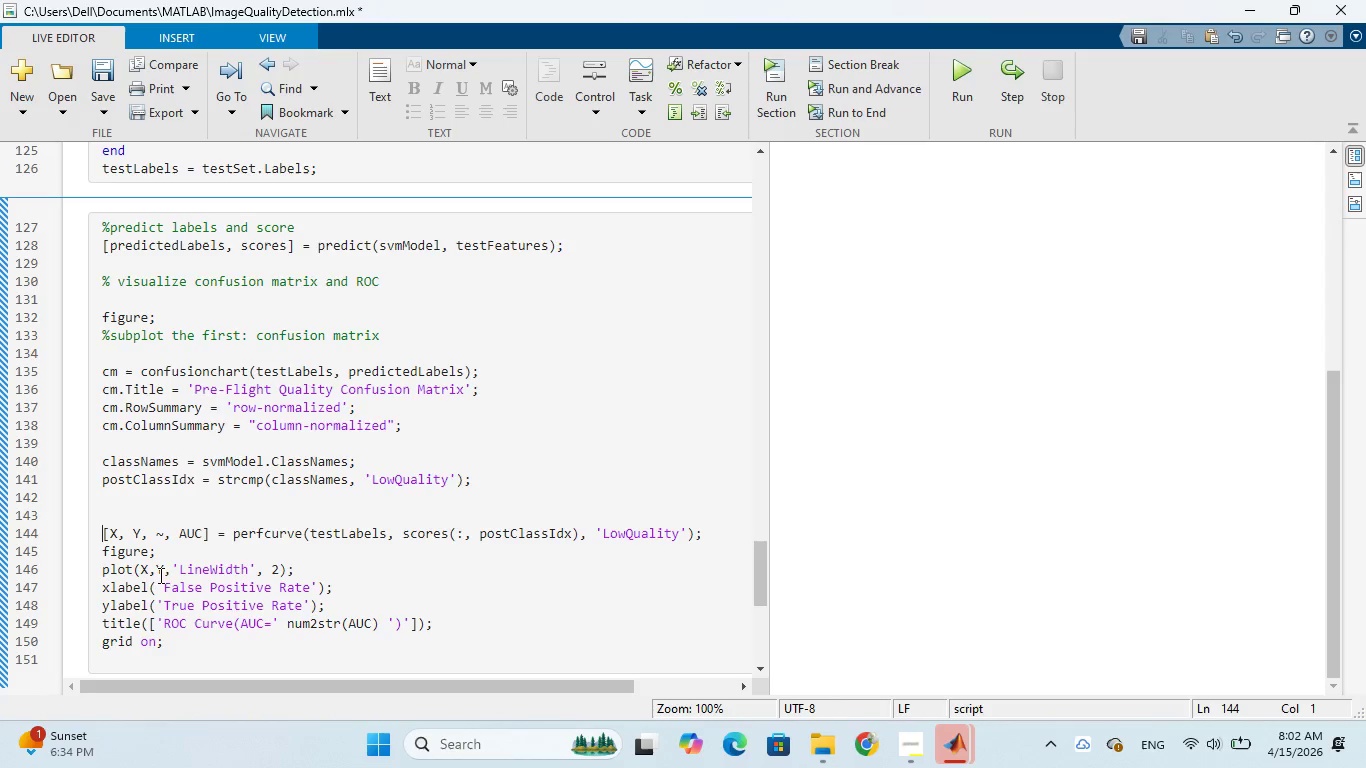 
left_click([112, 500])
 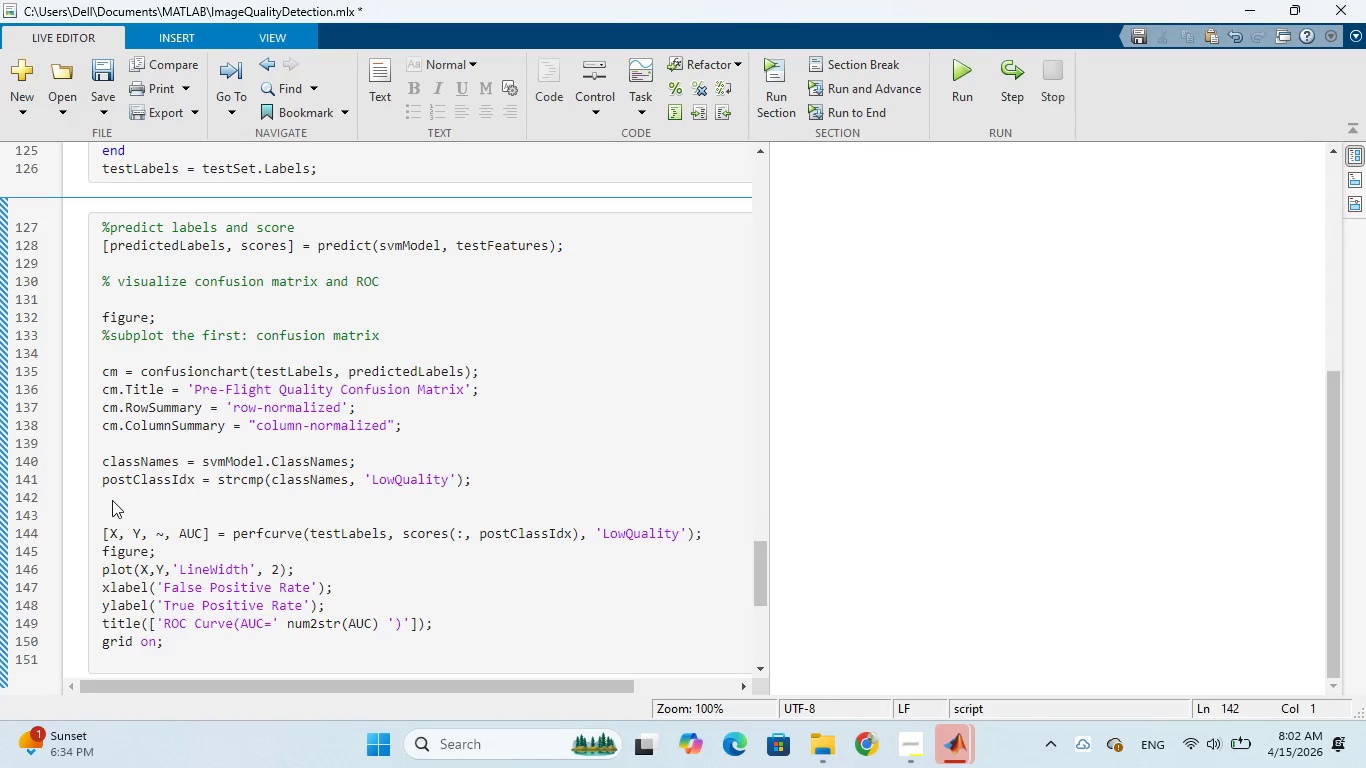 
key(Backspace)
 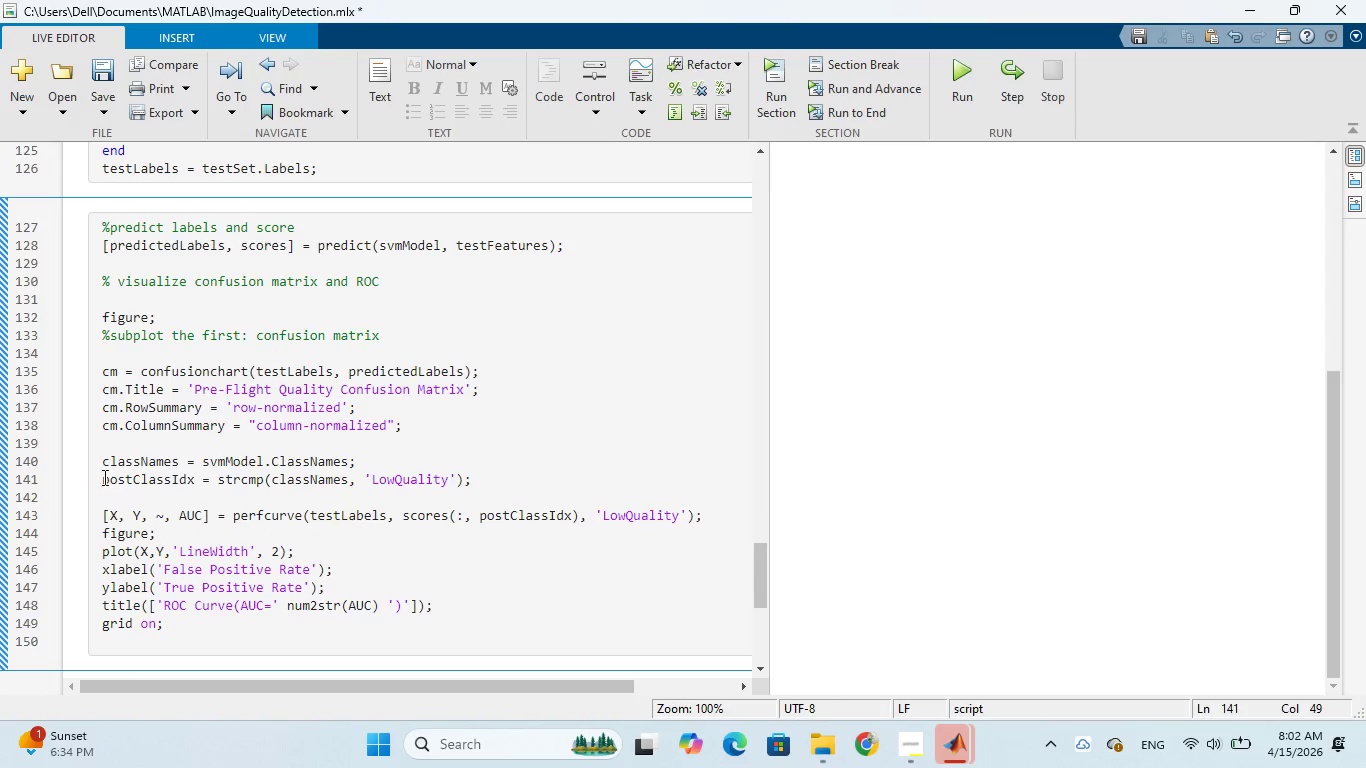 
left_click_drag(start_coordinate=[102, 465], to_coordinate=[182, 619])
 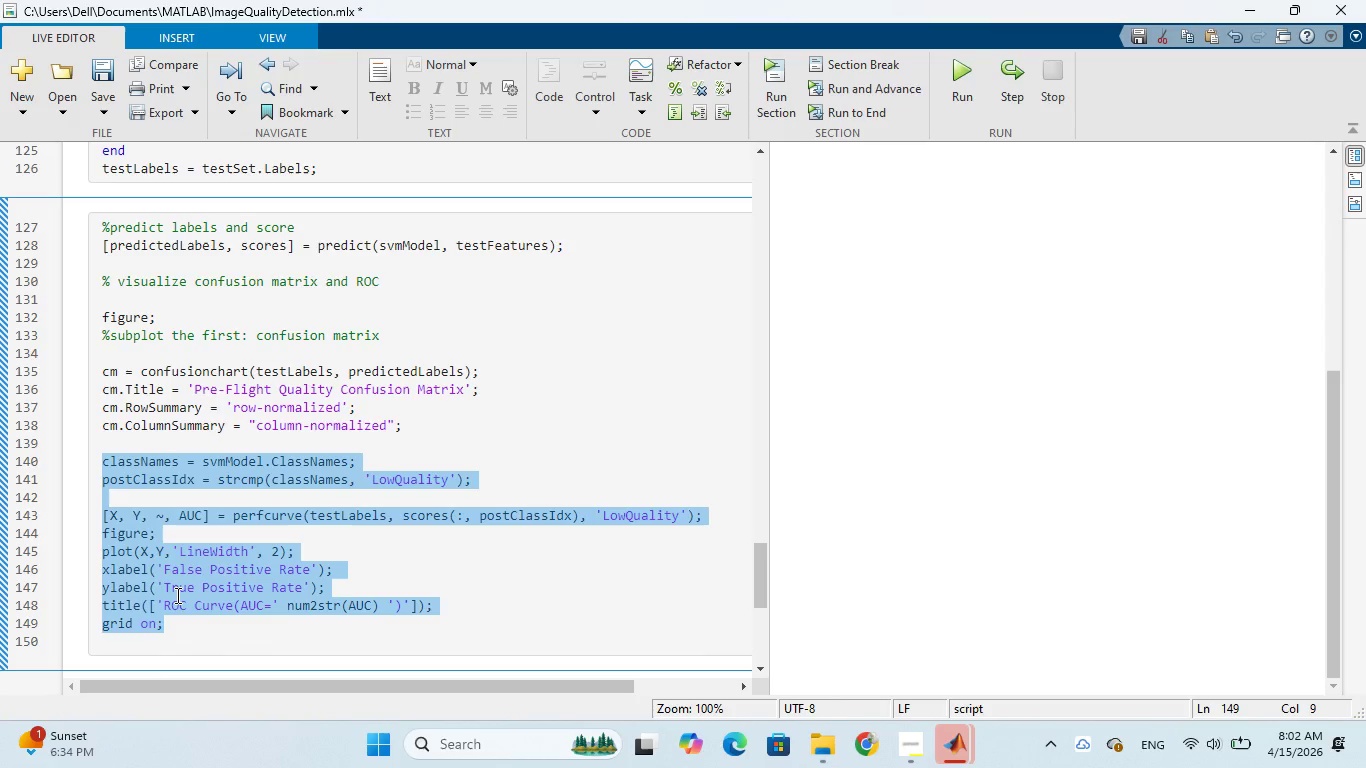 
right_click([176, 595])
 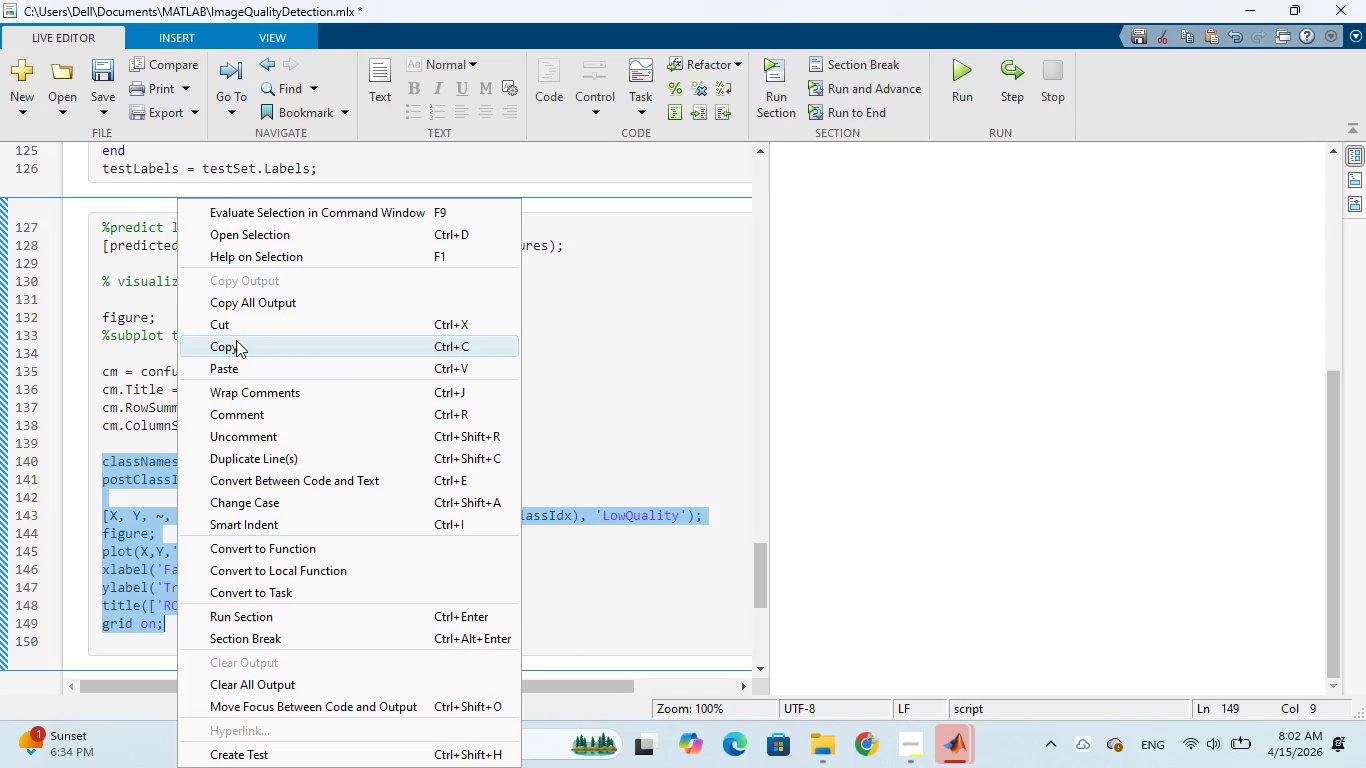 
left_click([239, 329])
 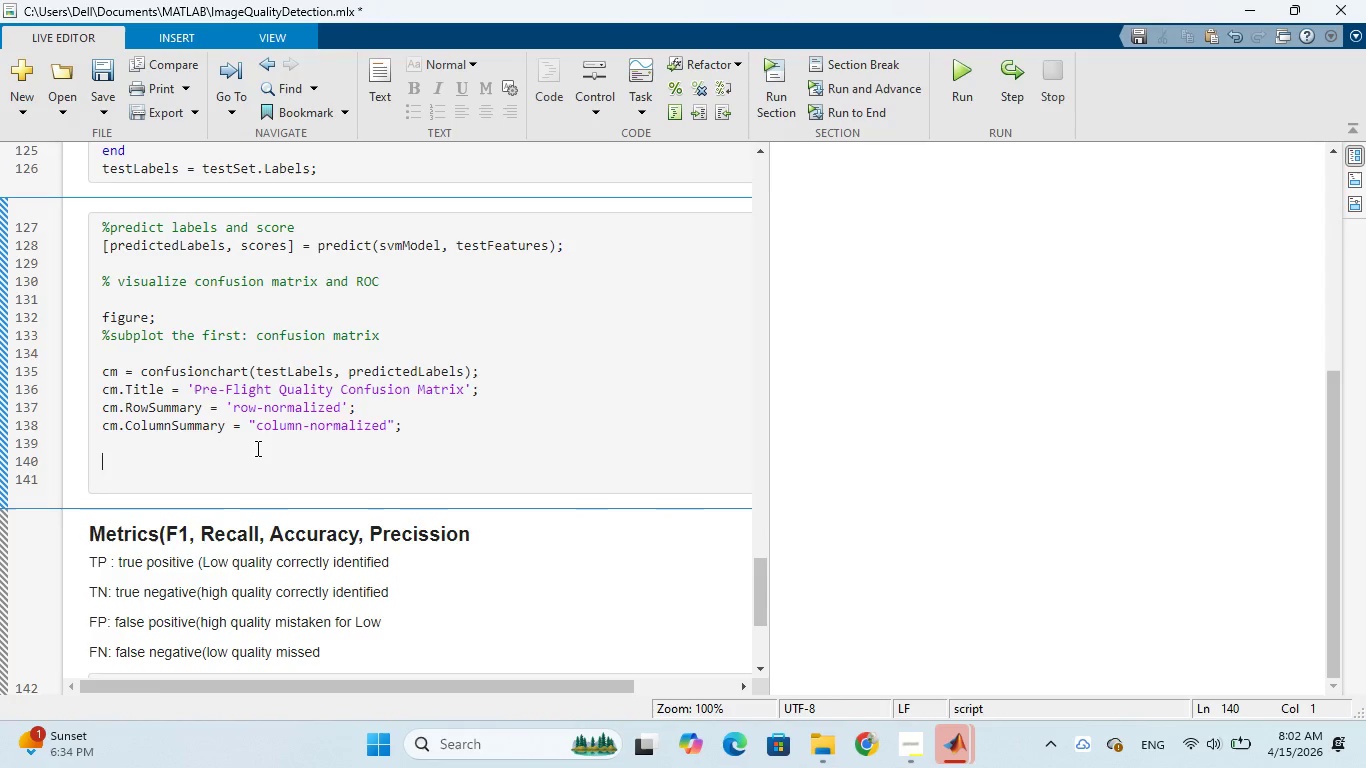 
key(Backspace)
 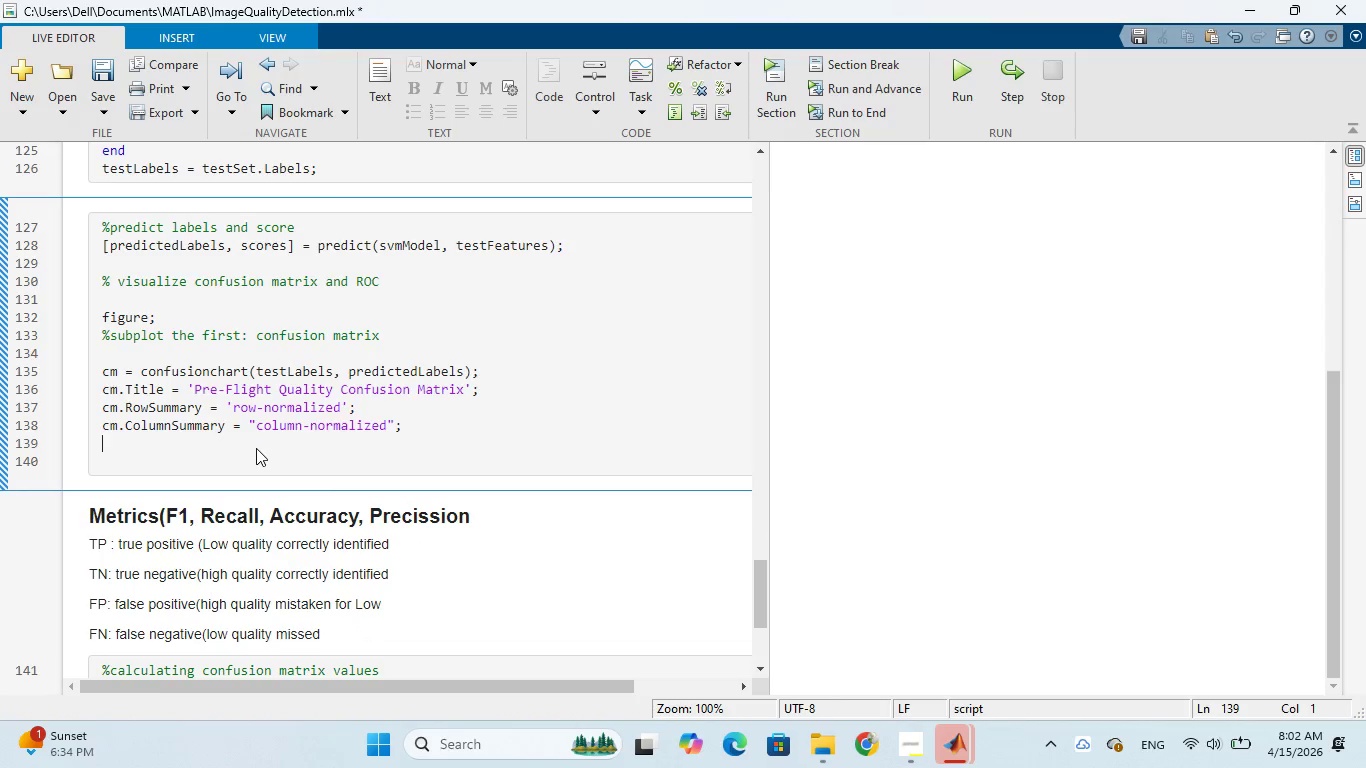 
key(Control+5)
 